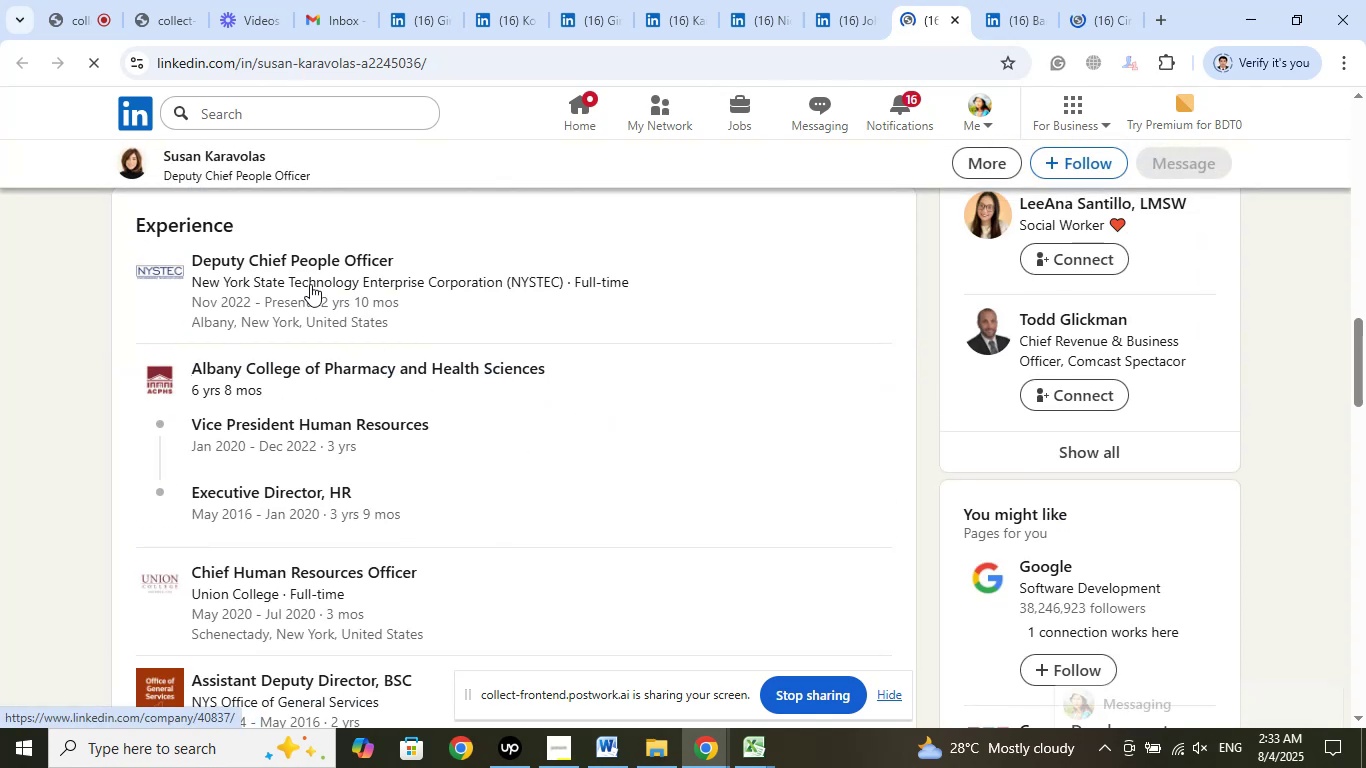 
right_click([310, 265])
 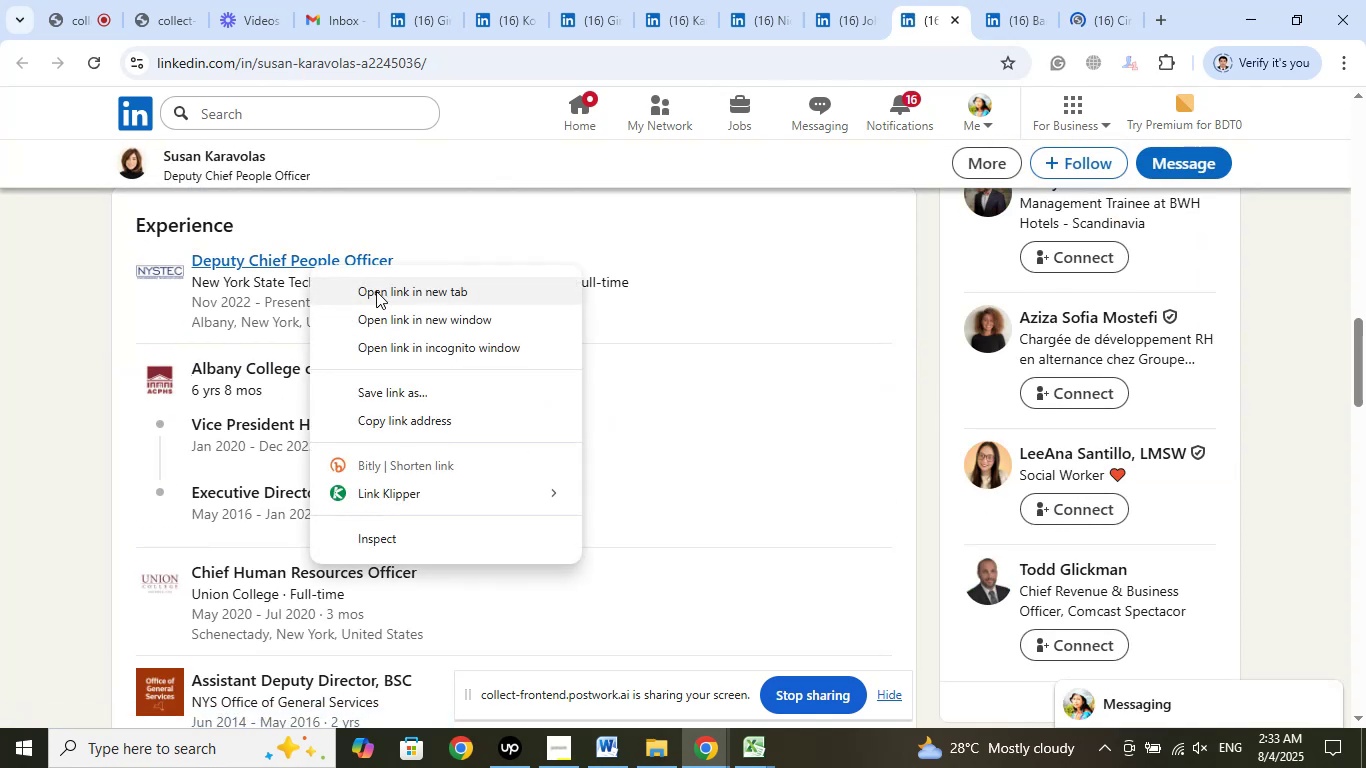 
left_click([376, 291])
 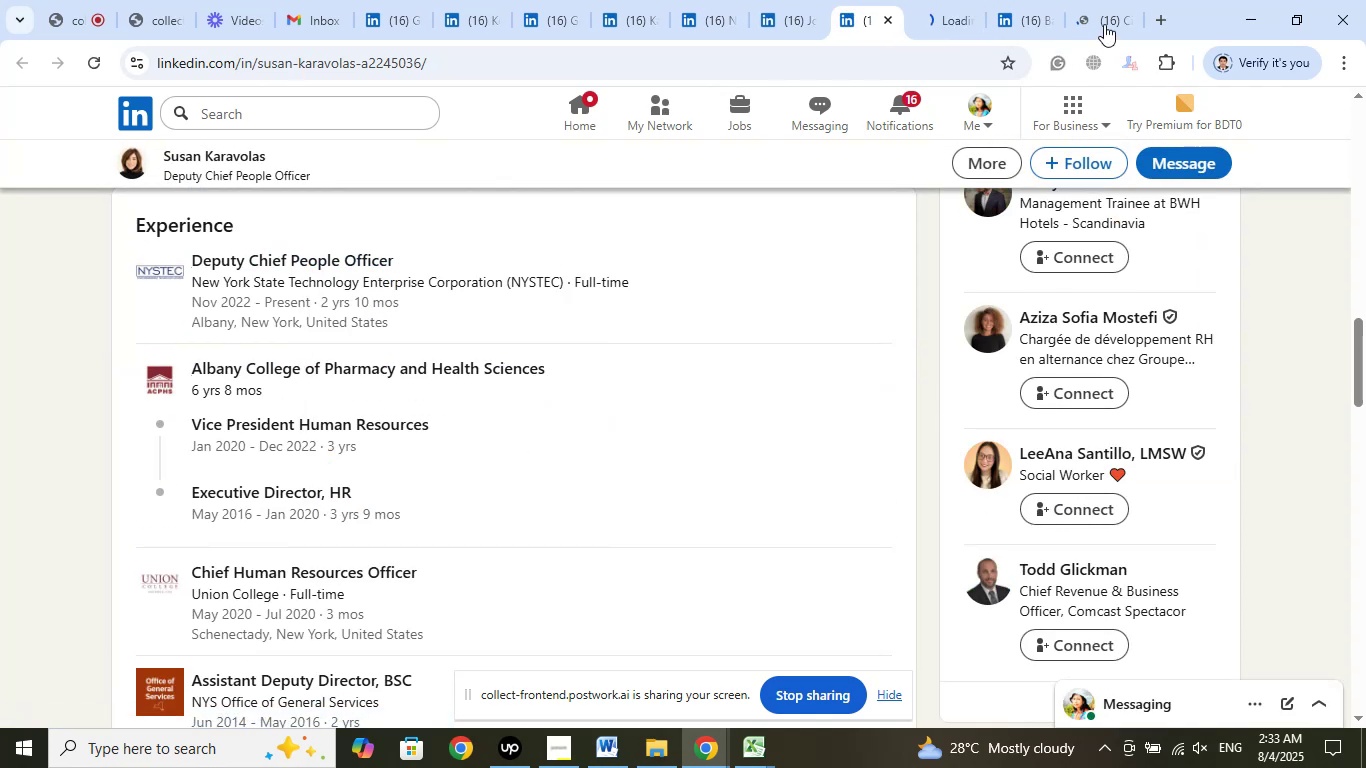 
left_click([1106, 18])
 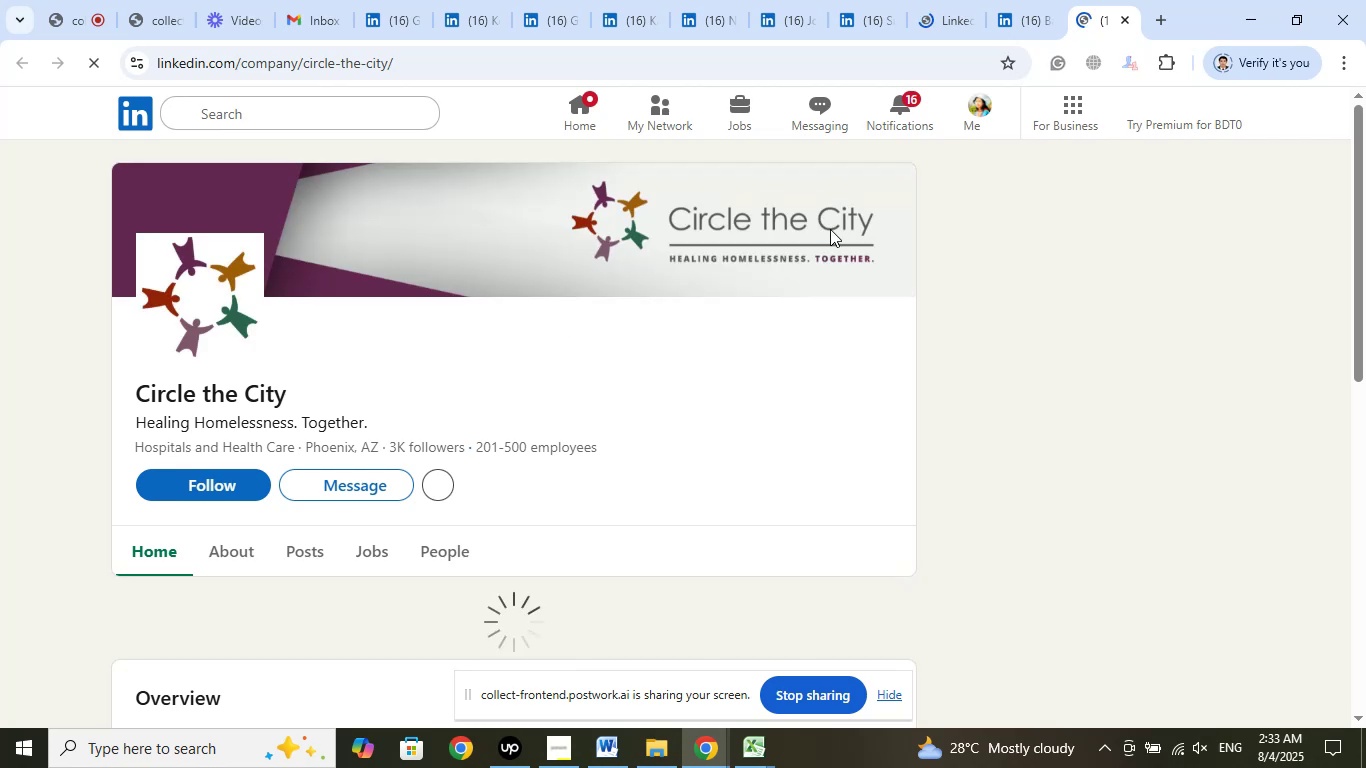 
wait(6.49)
 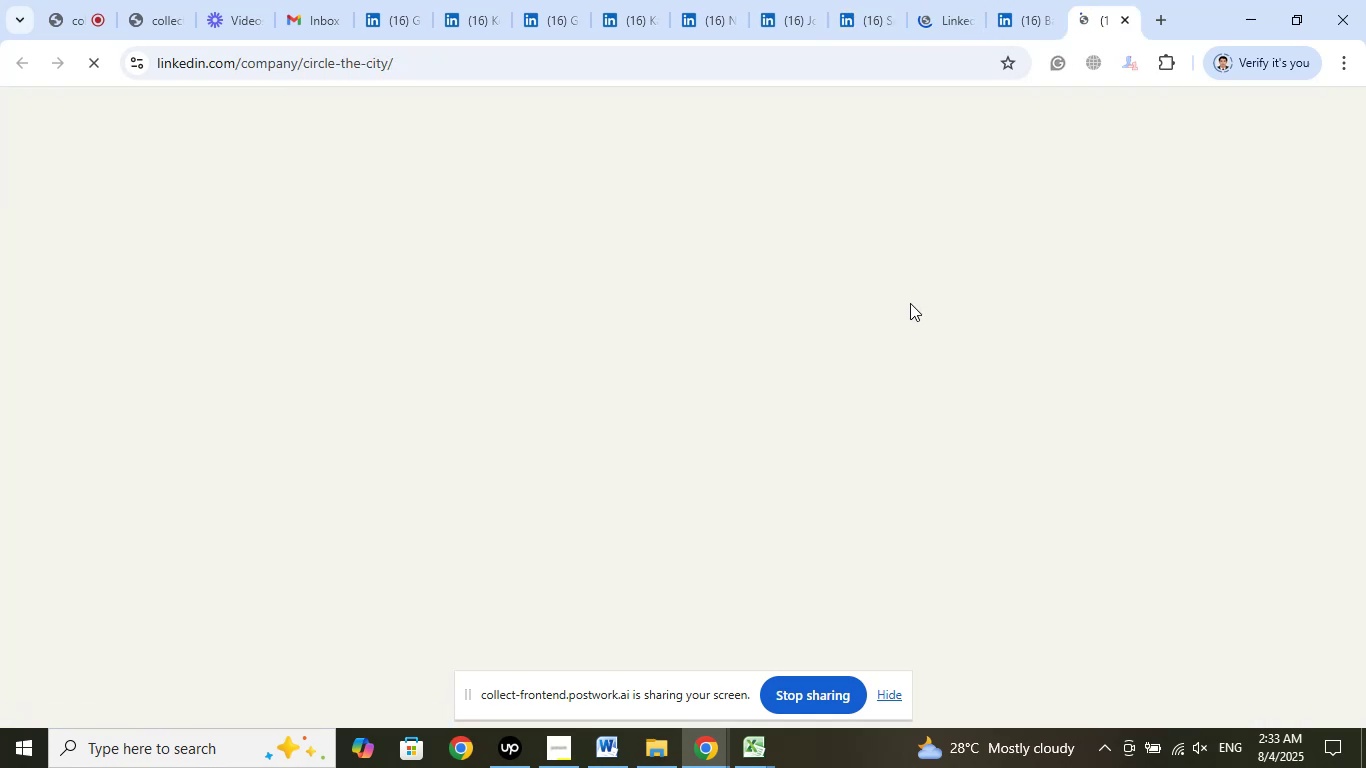 
left_click([1026, 18])
 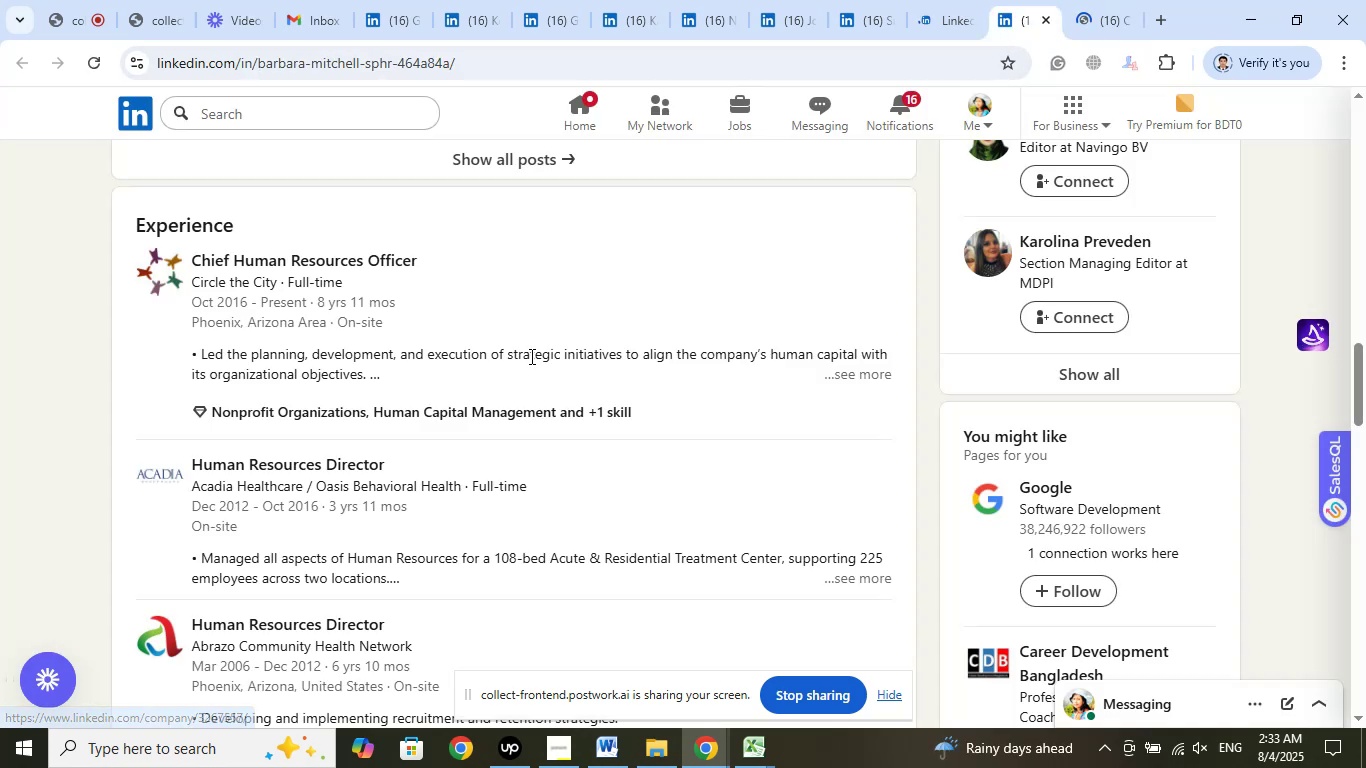 
scroll: coordinate [577, 326], scroll_direction: up, amount: 20.0
 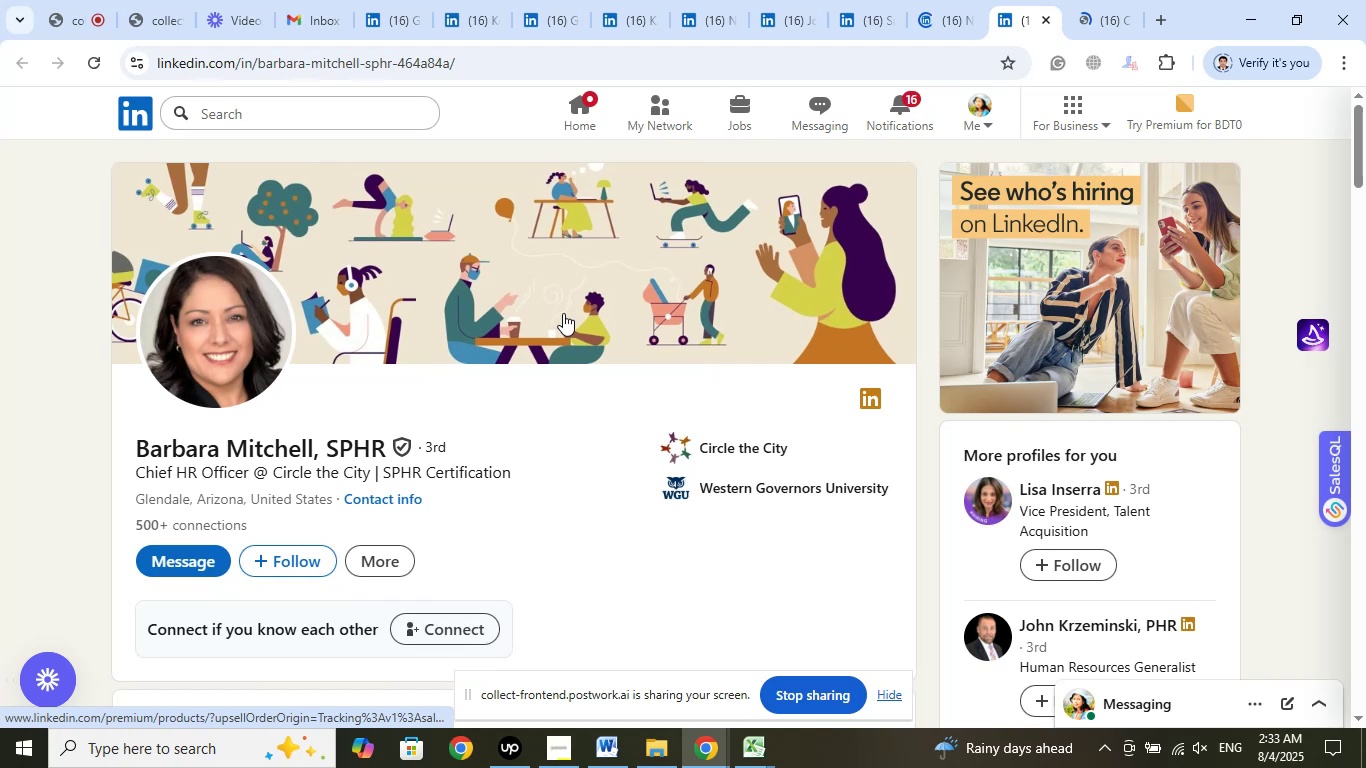 
scroll: coordinate [564, 310], scroll_direction: down, amount: 2.0
 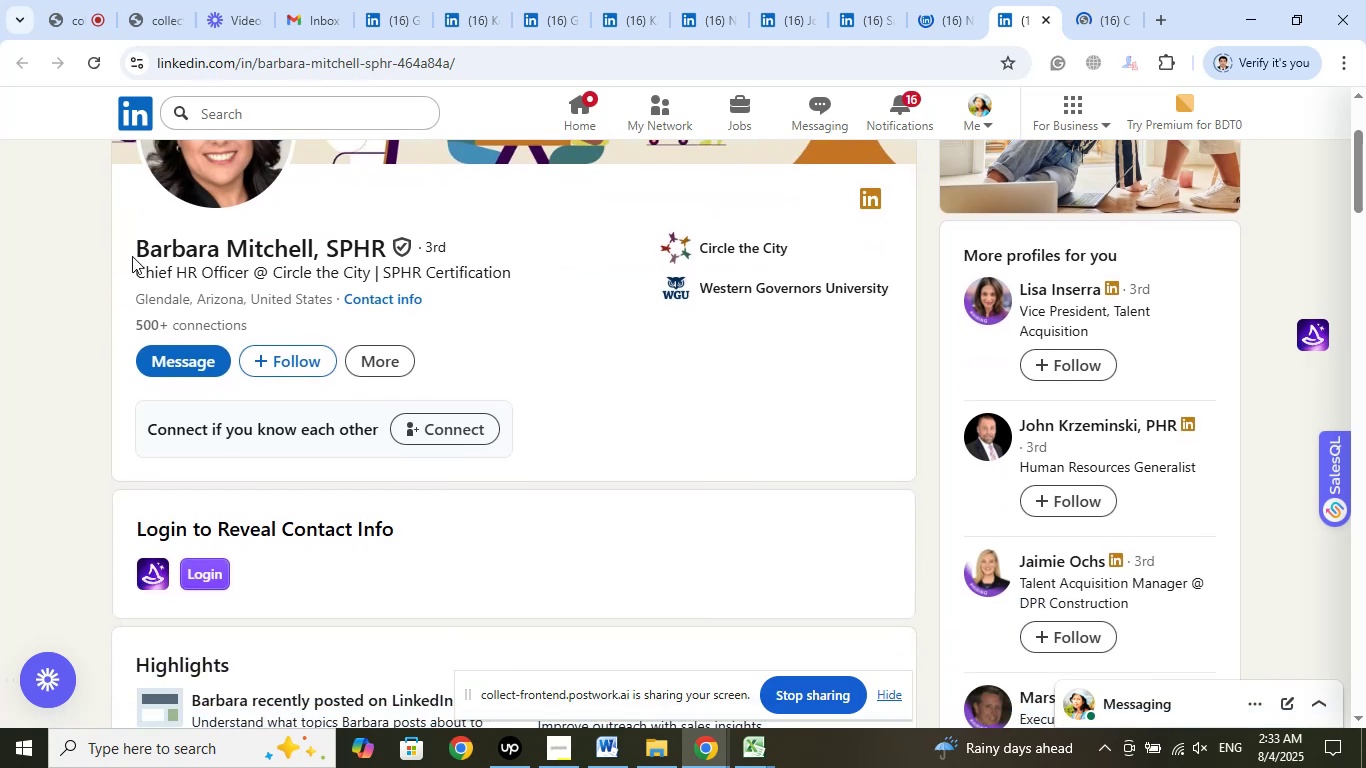 
left_click_drag(start_coordinate=[134, 248], to_coordinate=[311, 244])
 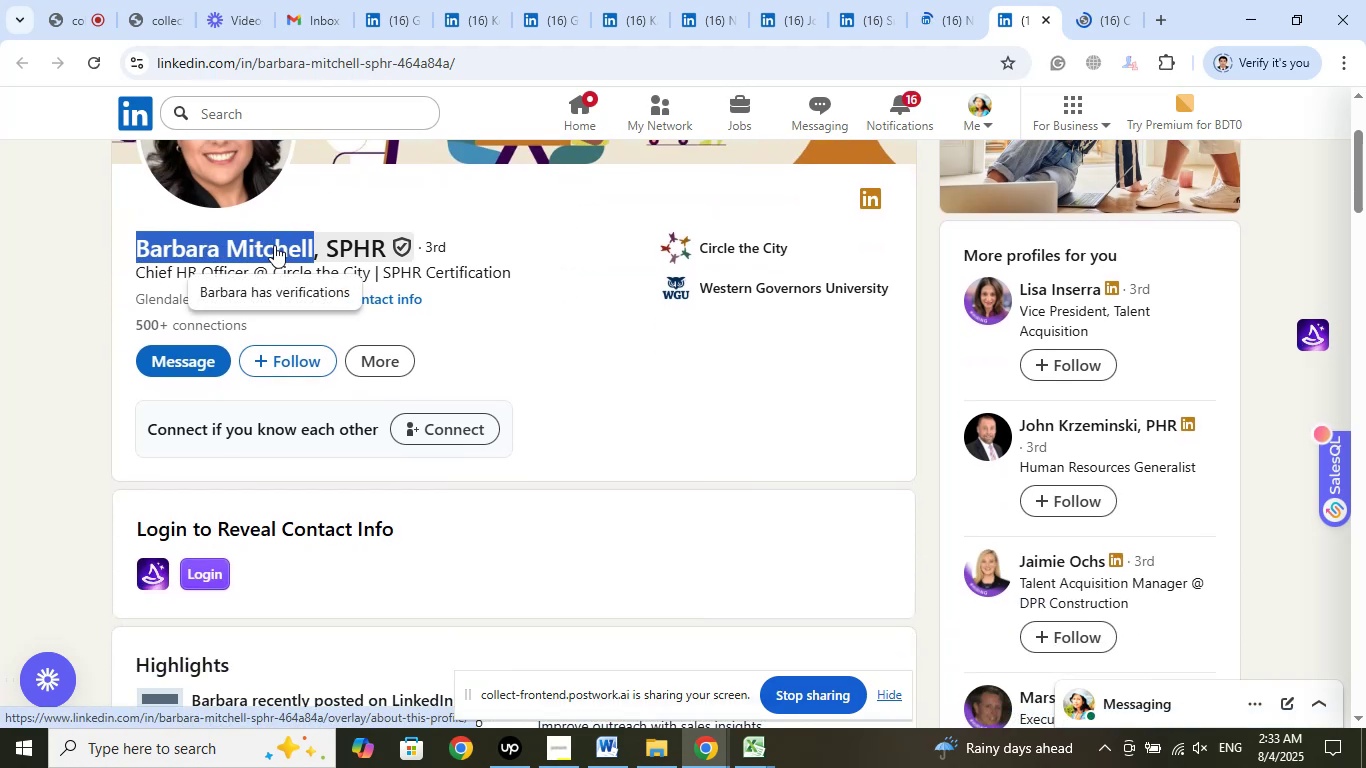 
right_click([272, 245])
 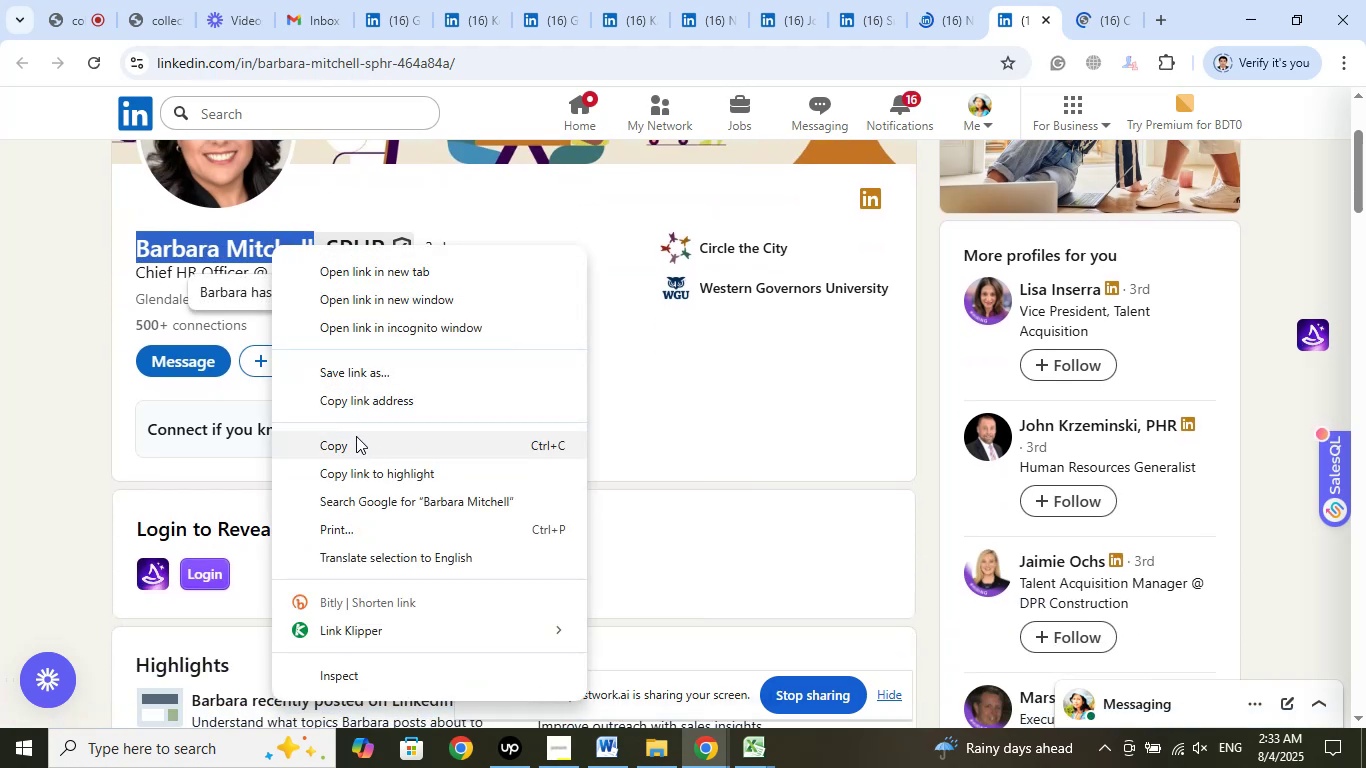 
left_click([353, 449])
 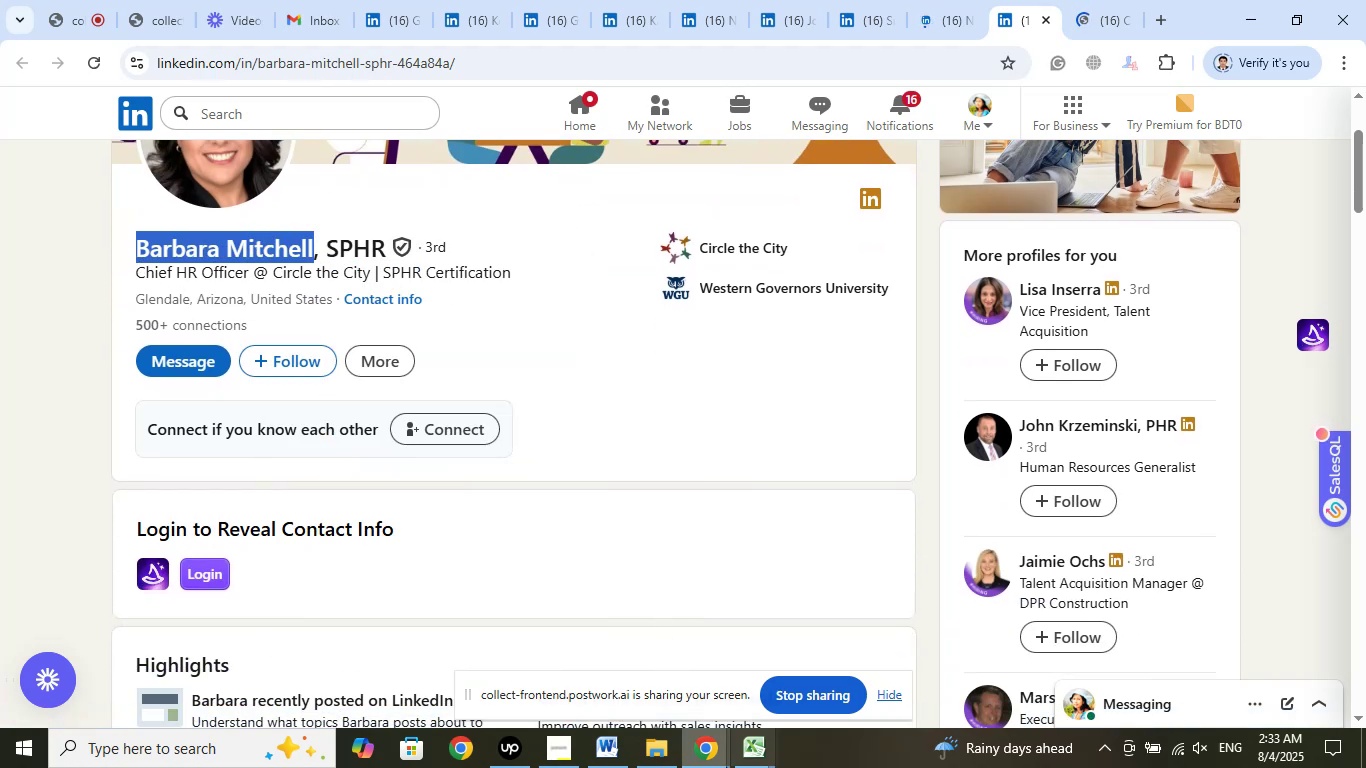 
left_click([751, 745])
 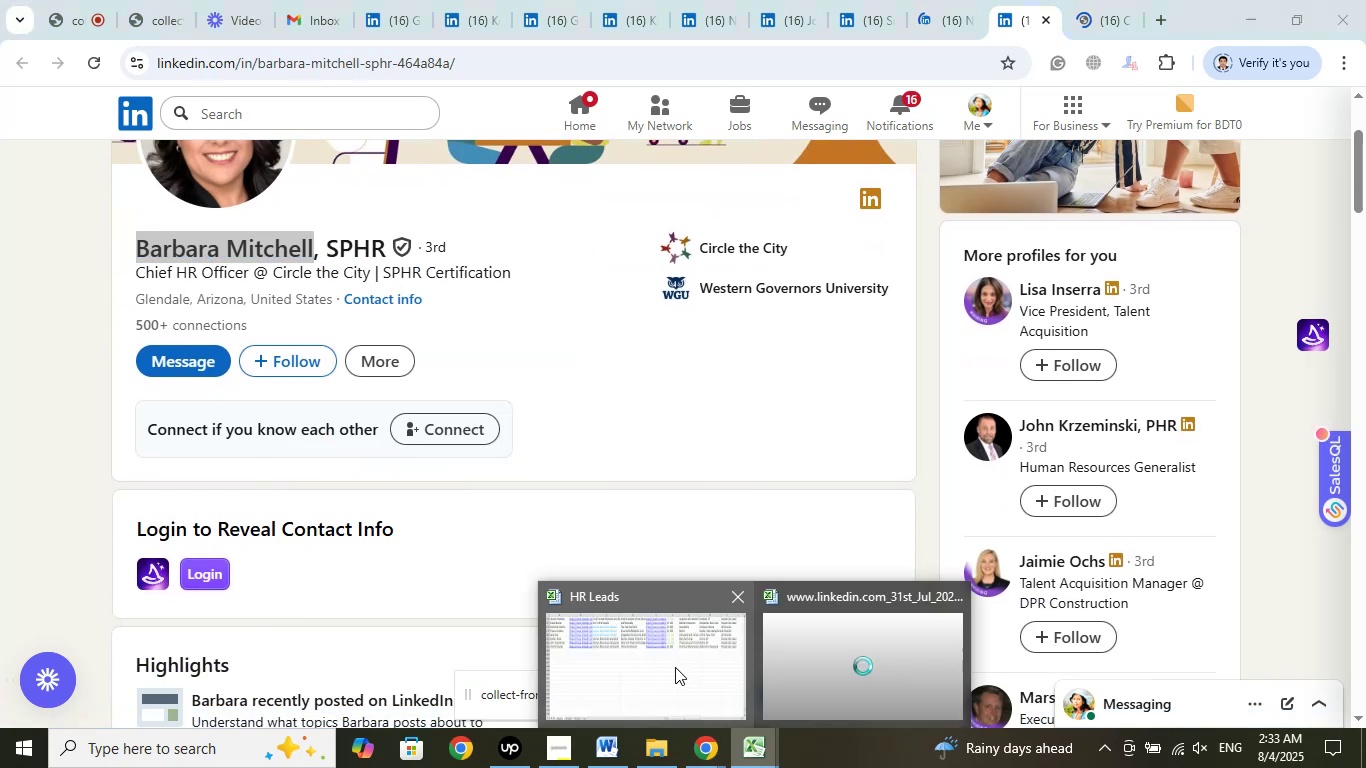 
left_click([671, 648])
 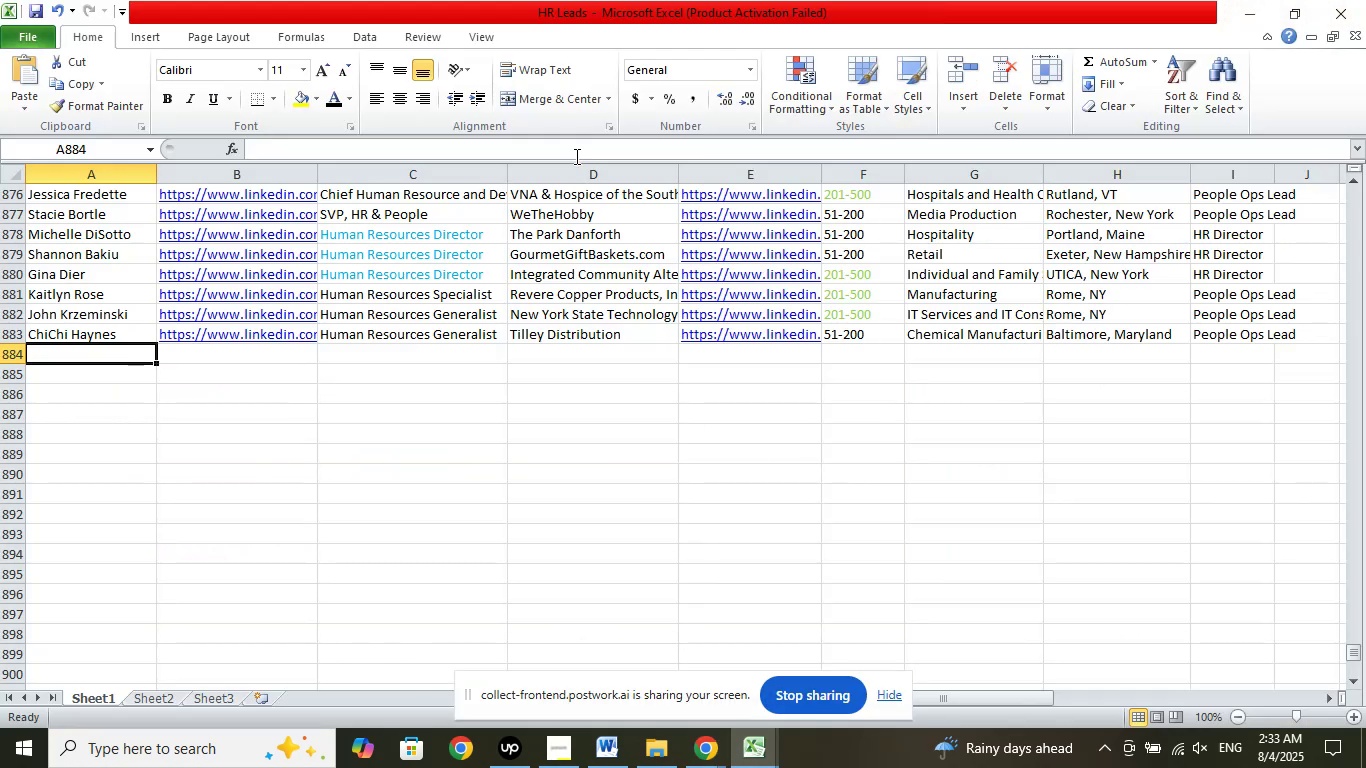 
left_click([584, 143])
 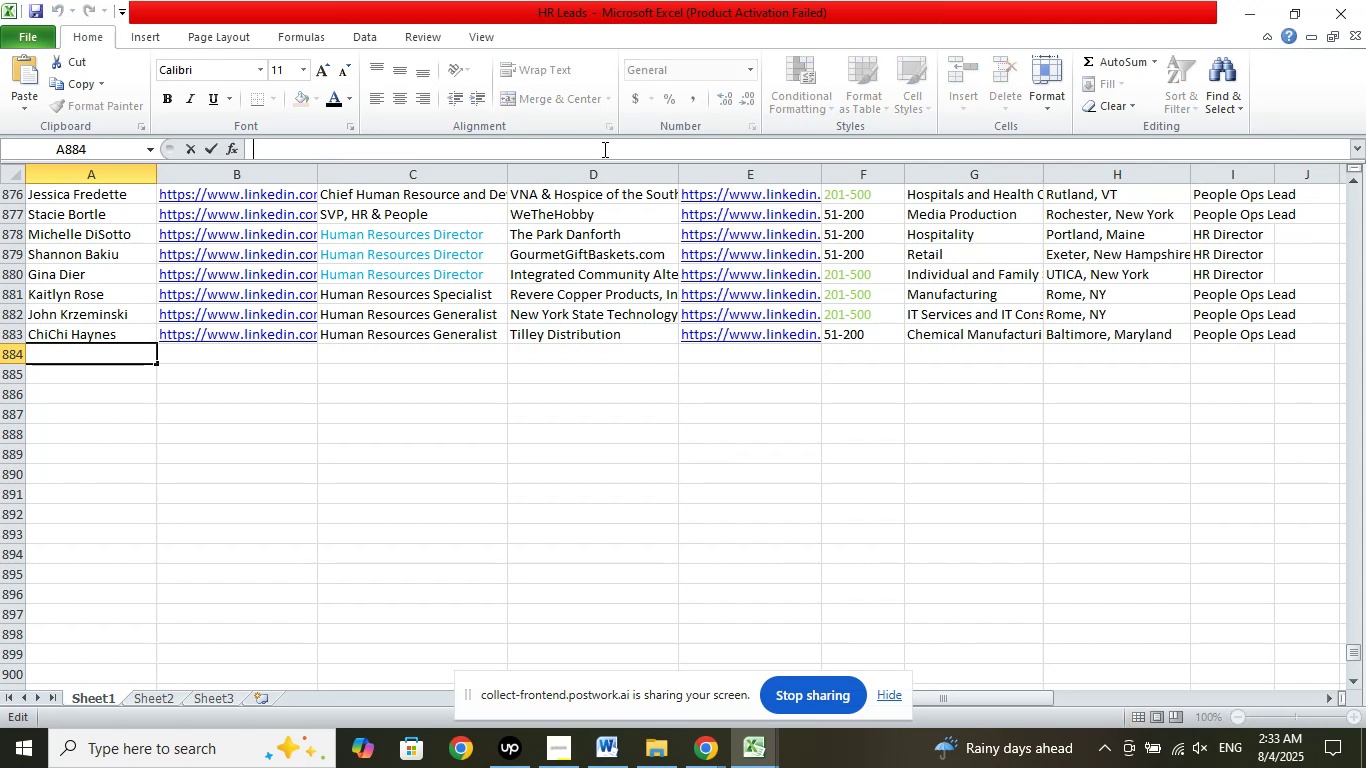 
right_click([603, 149])
 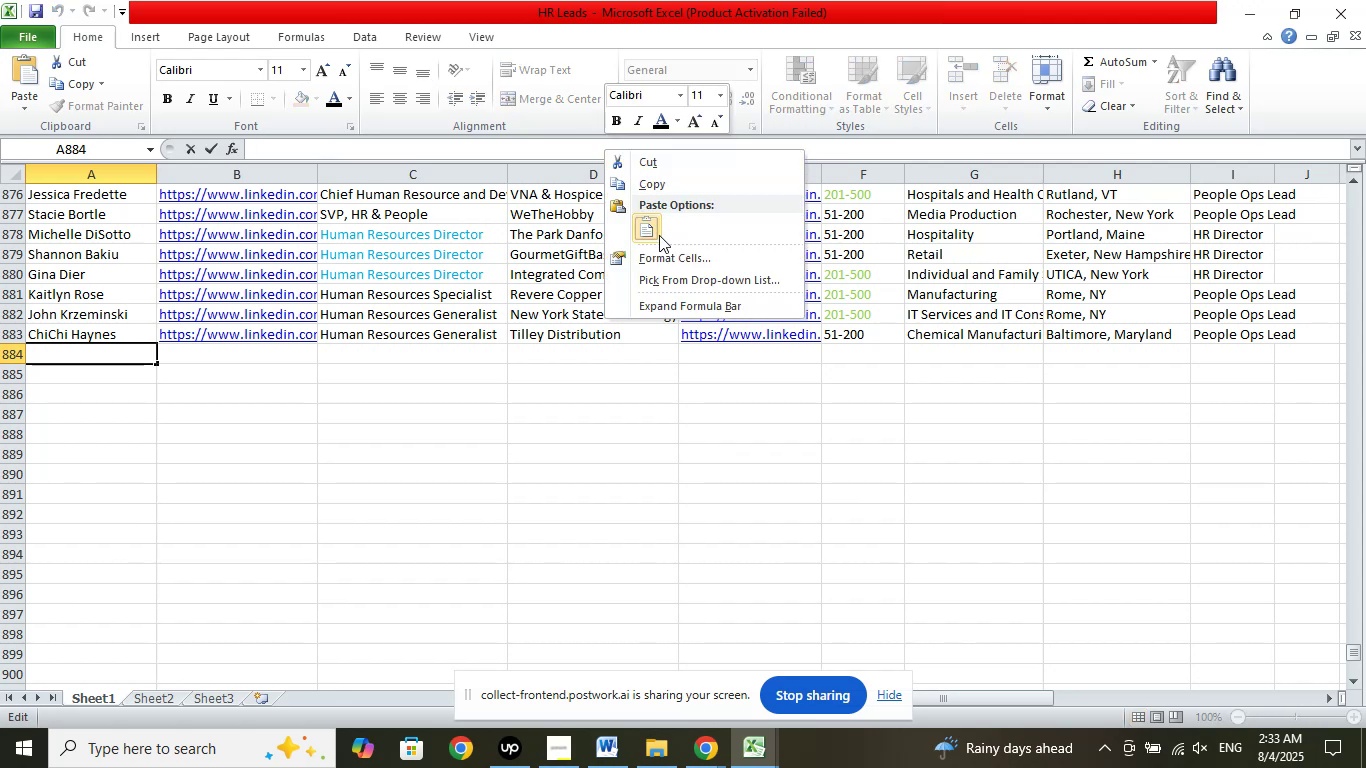 
left_click([654, 238])
 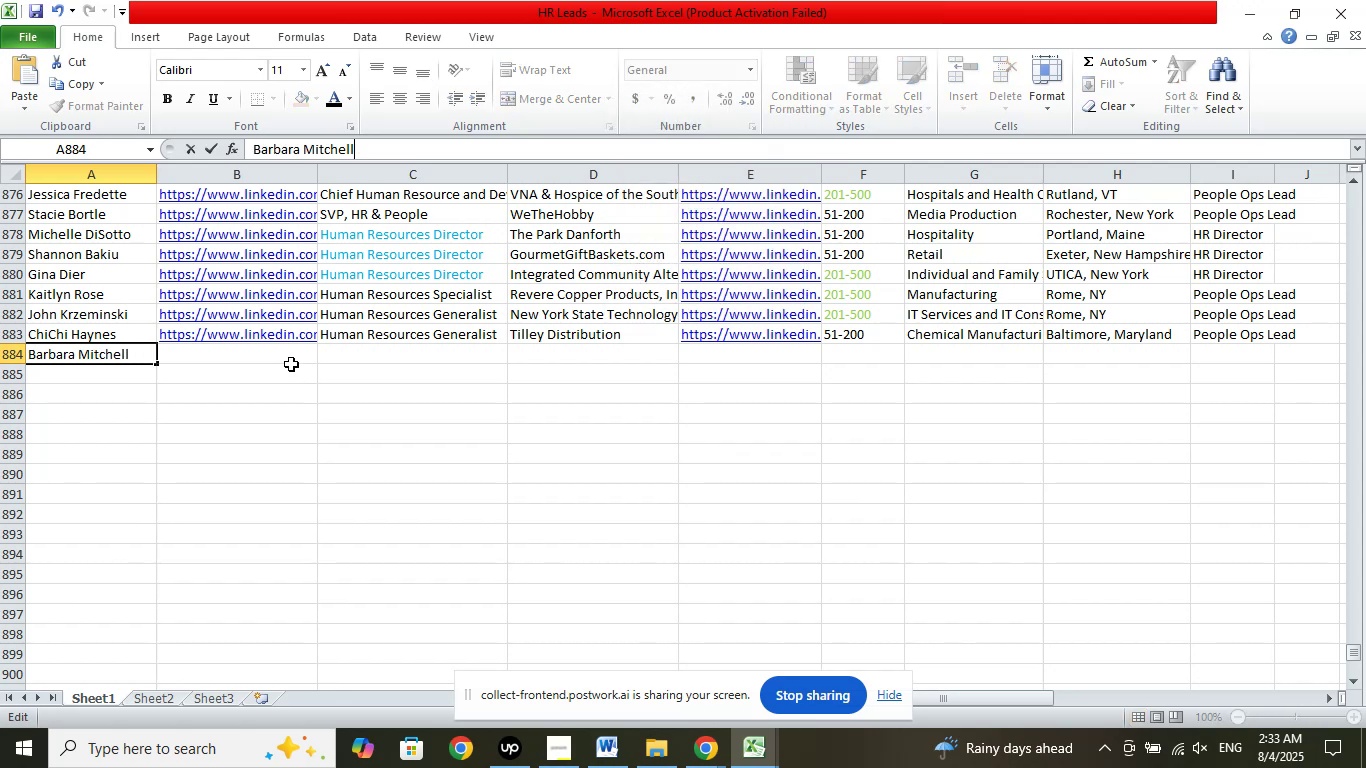 
left_click([291, 364])
 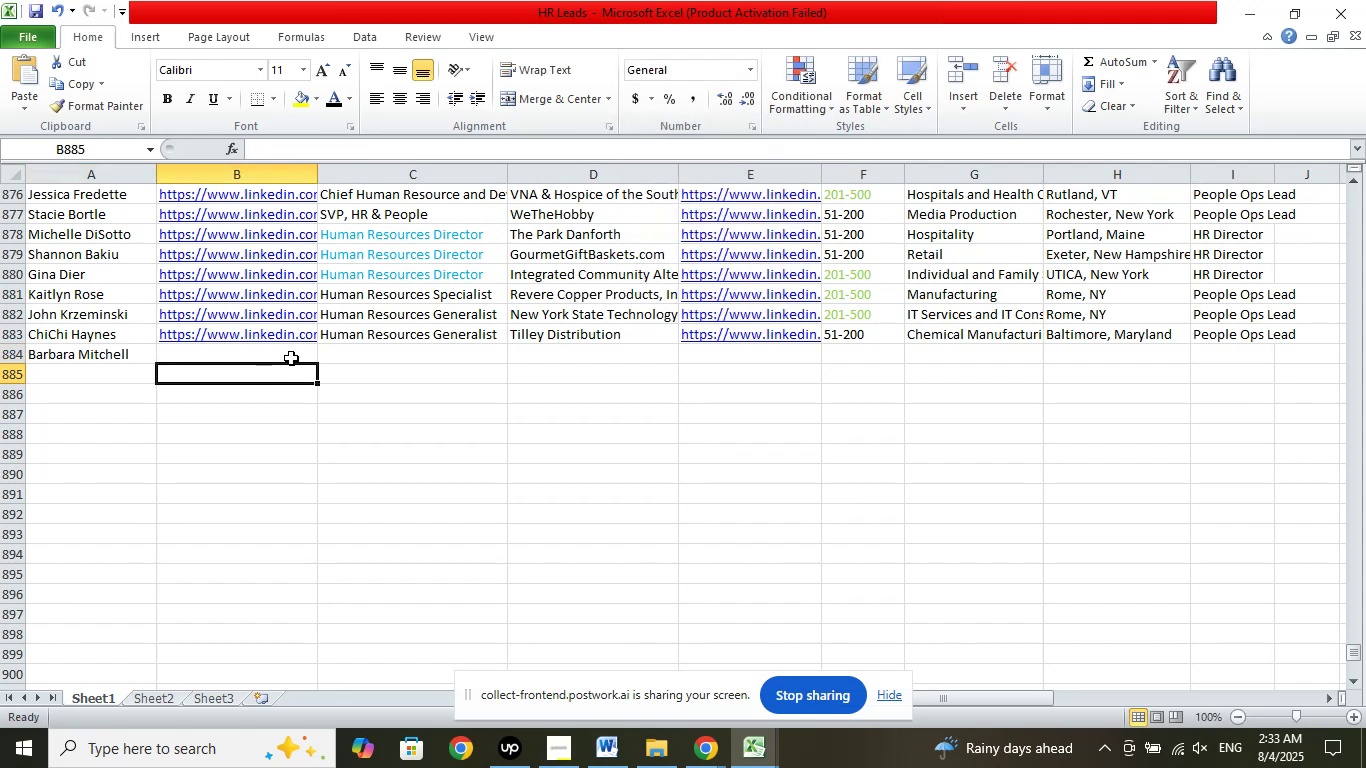 
left_click([291, 356])
 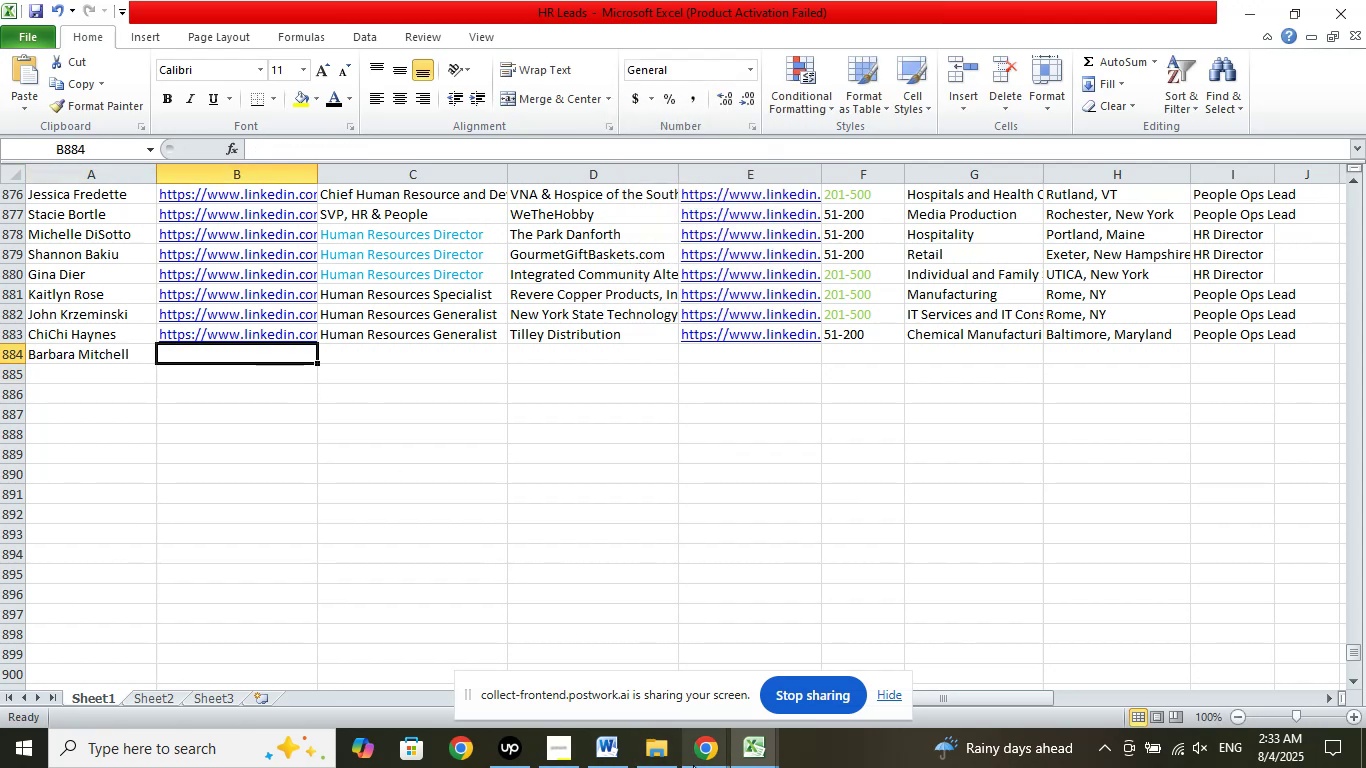 
left_click([694, 759])
 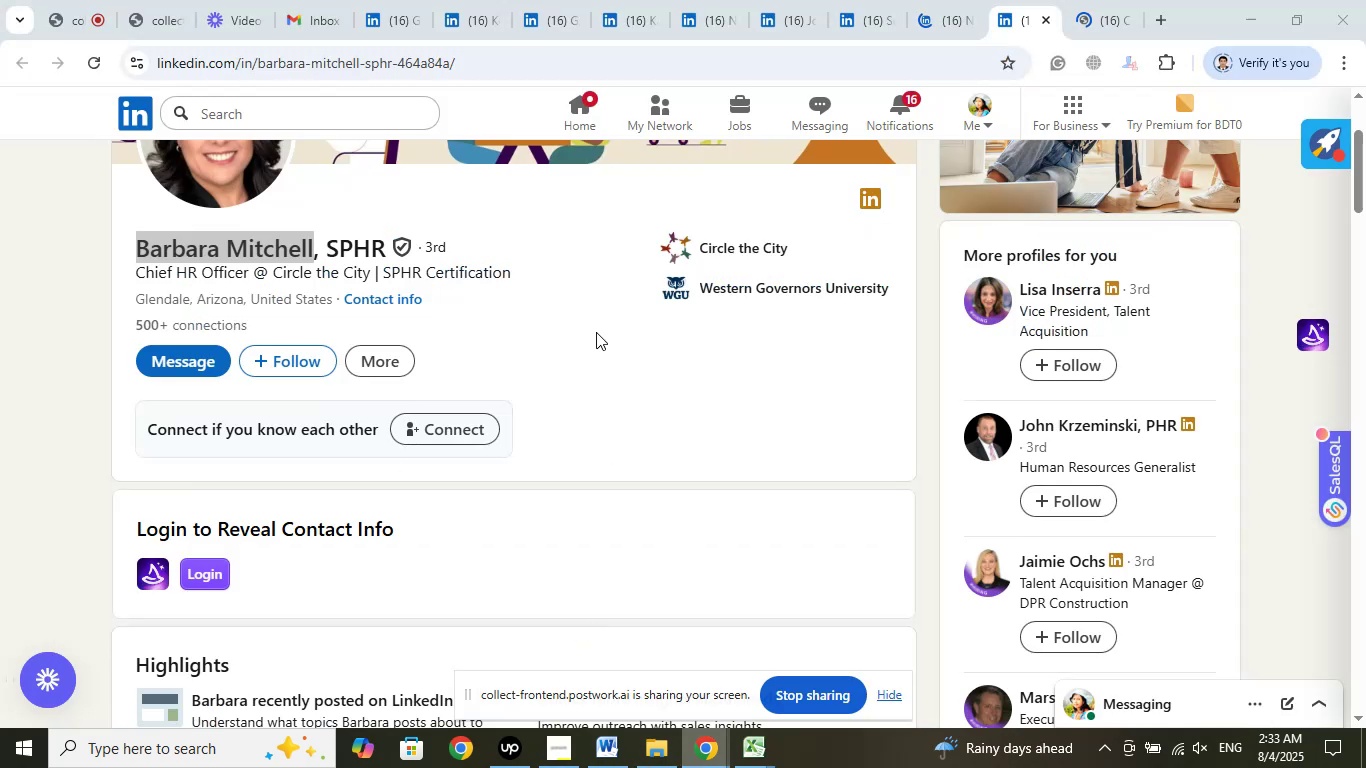 
left_click([486, 62])
 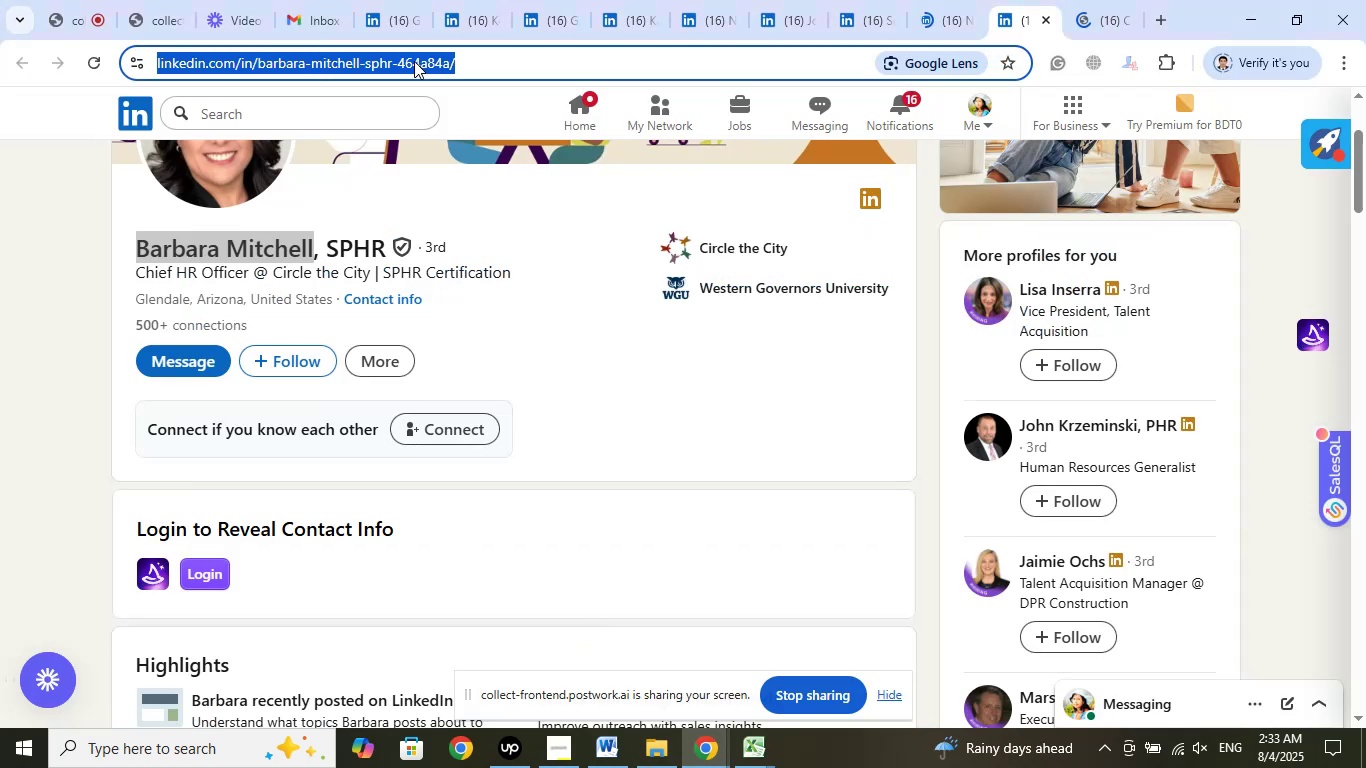 
right_click([414, 61])
 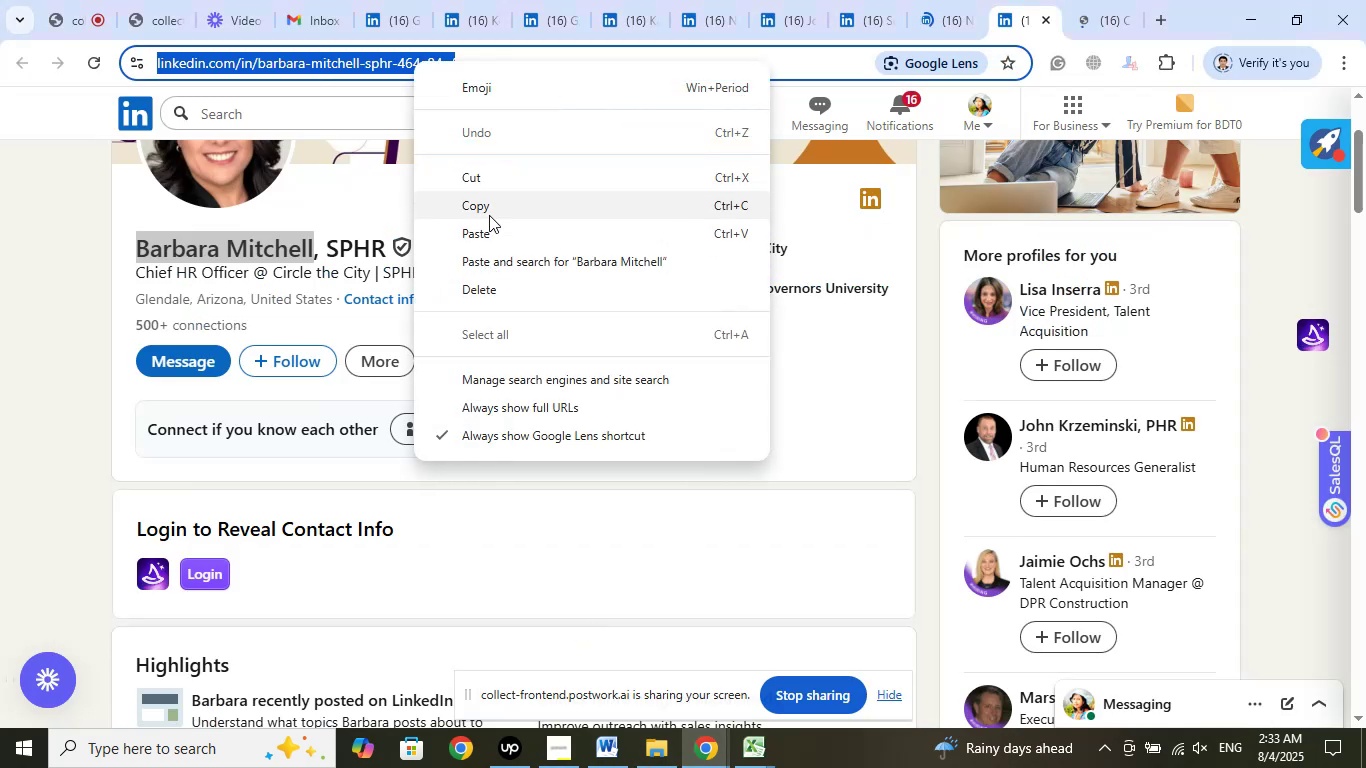 
left_click([489, 215])
 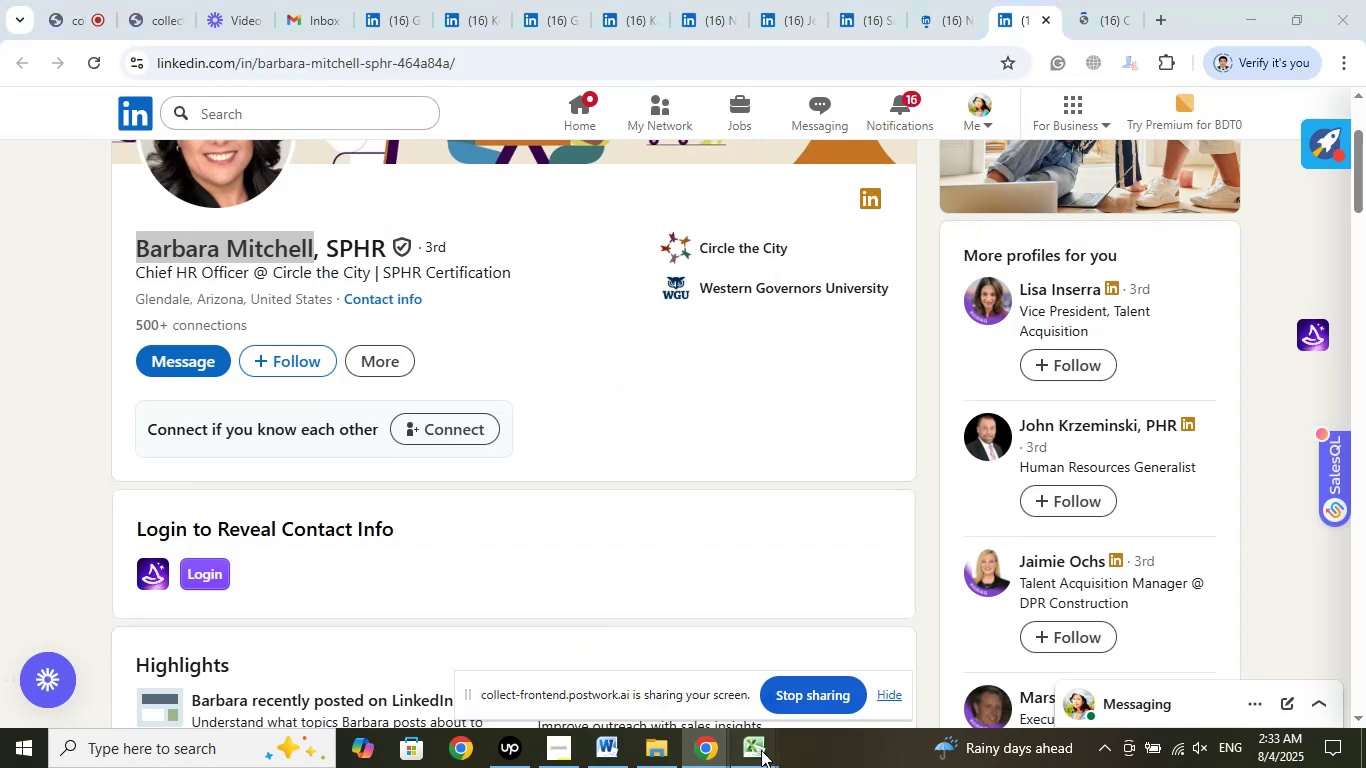 
double_click([647, 632])
 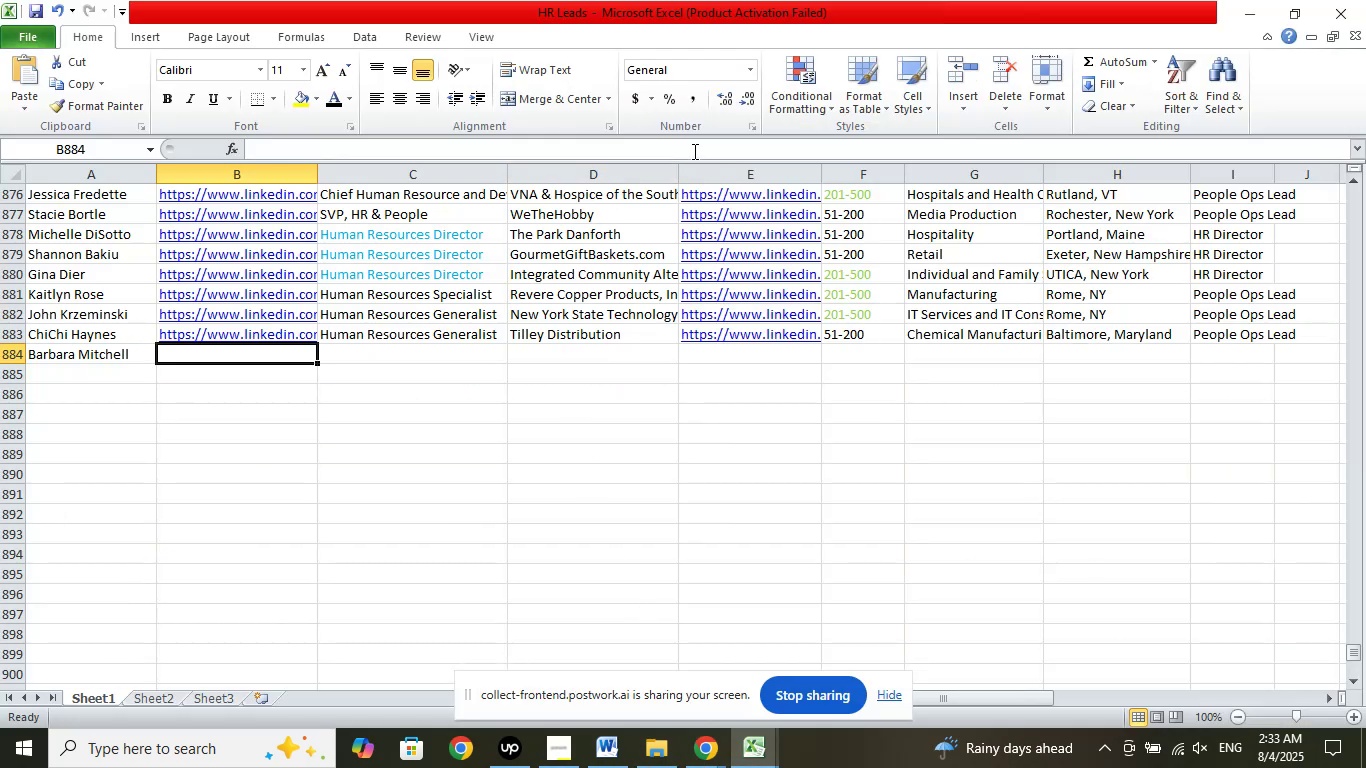 
left_click([695, 150])
 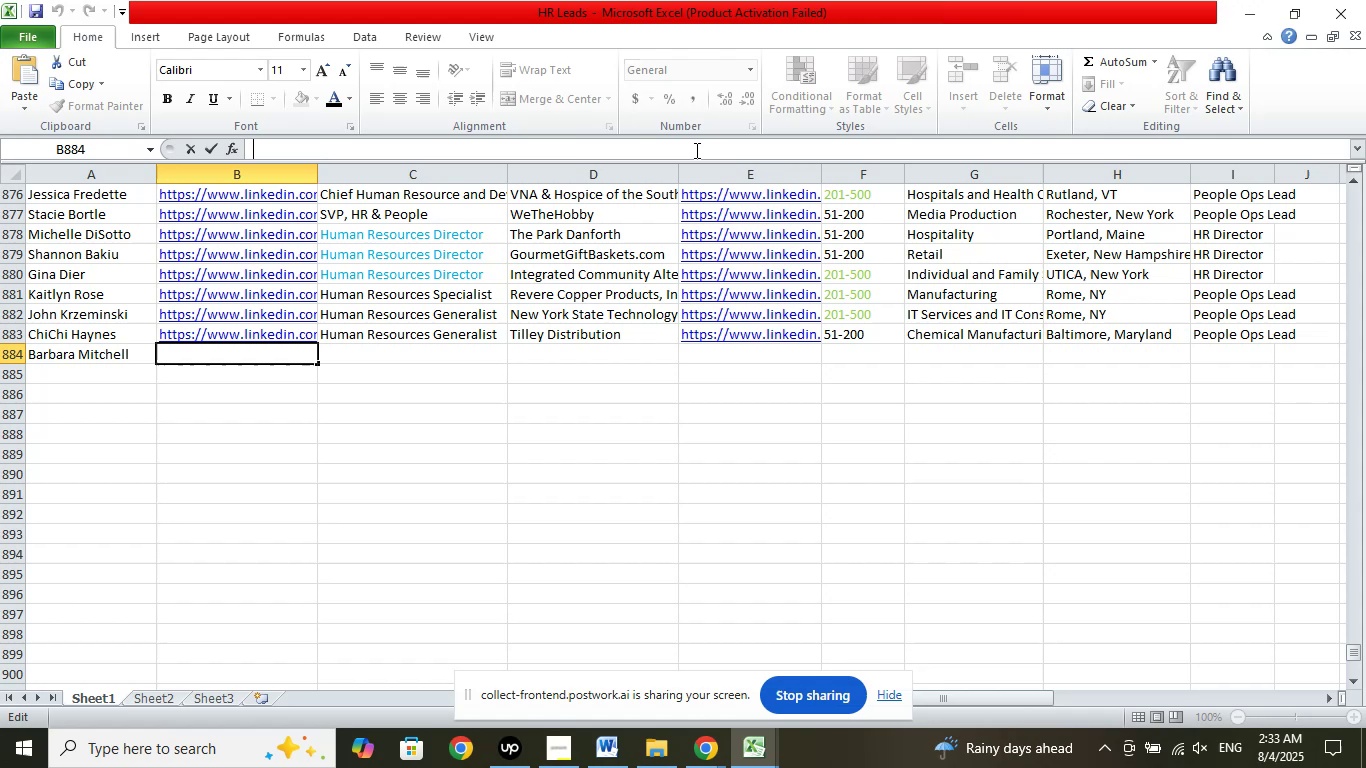 
right_click([695, 150])
 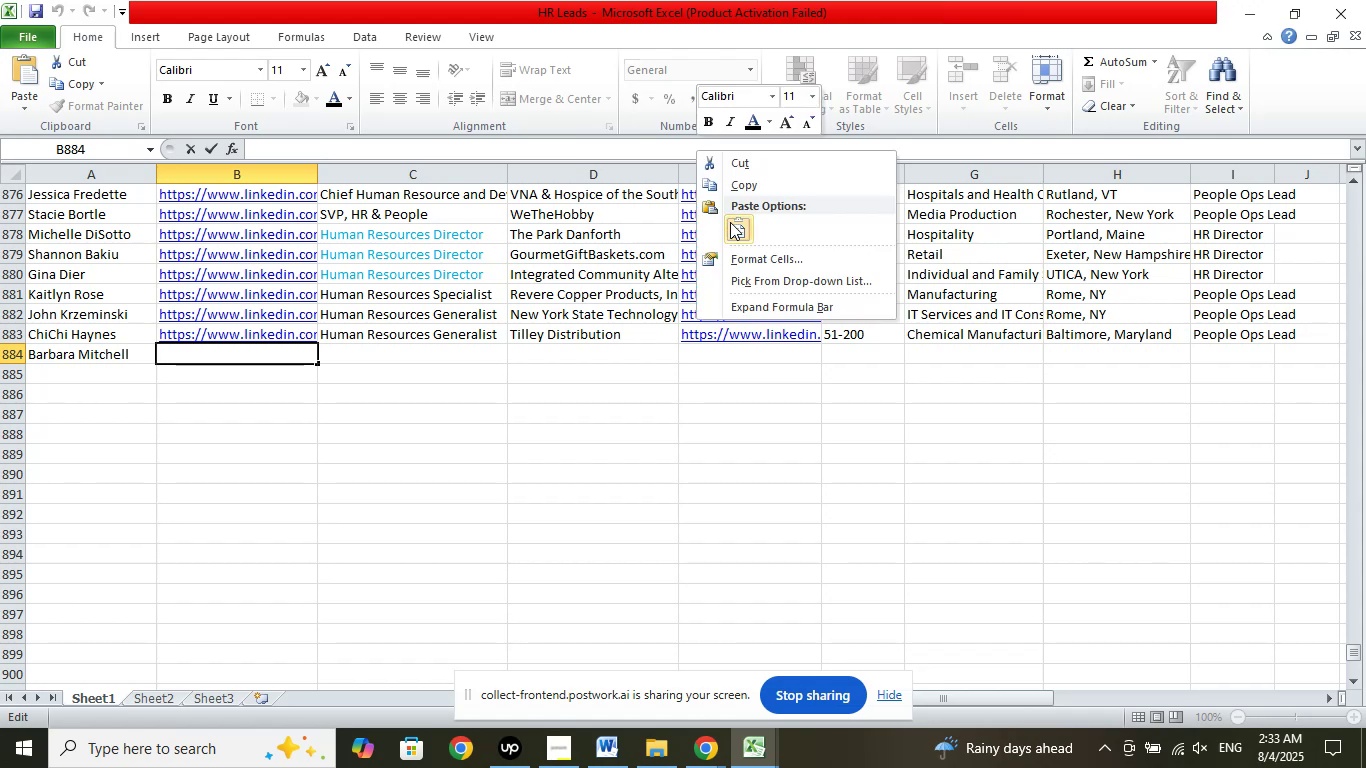 
left_click([733, 227])
 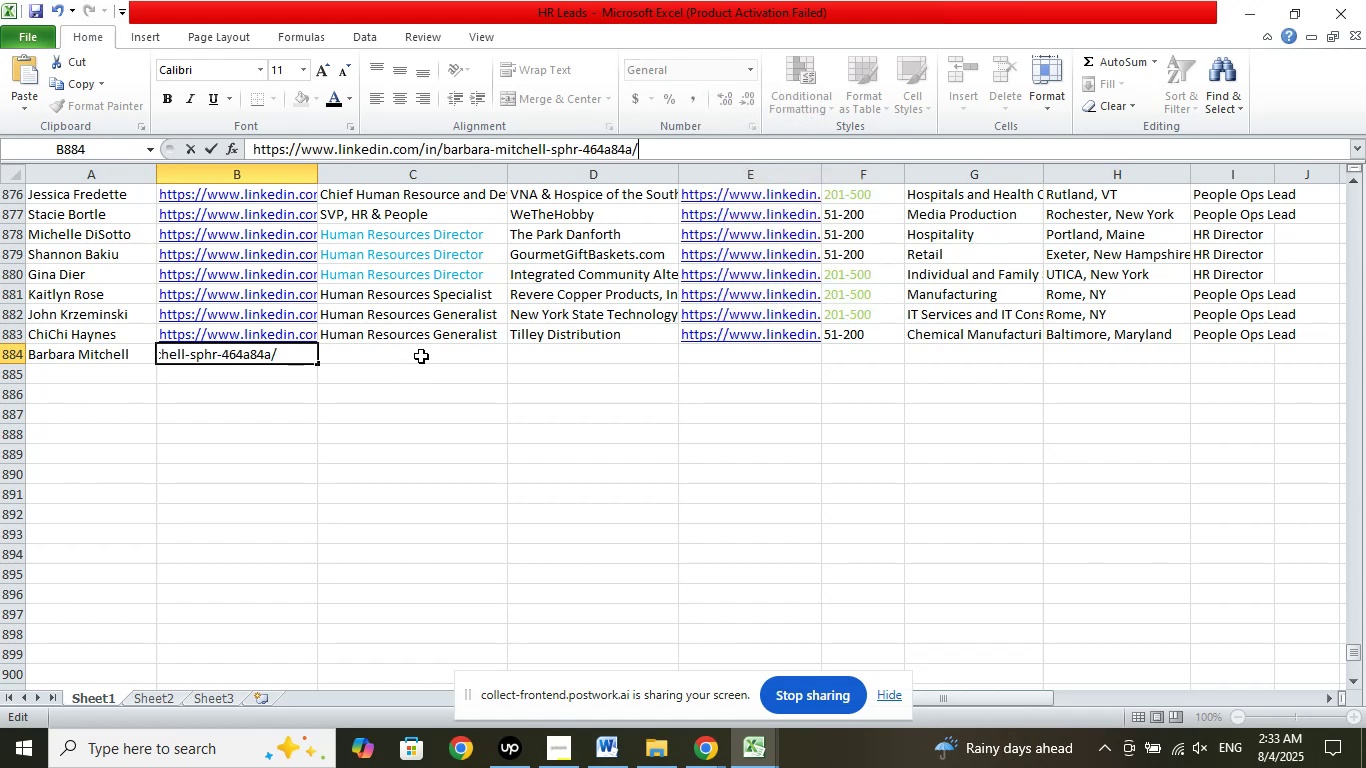 
left_click([425, 352])
 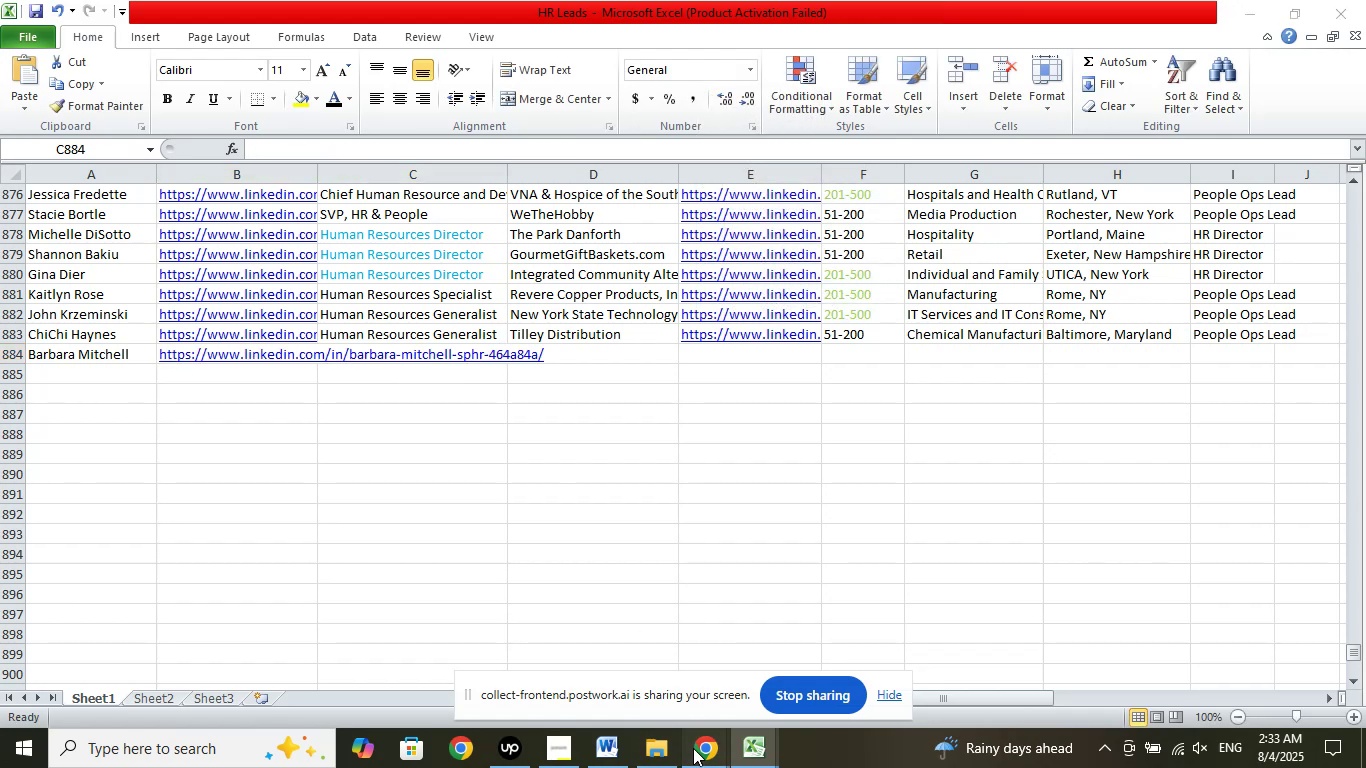 
double_click([622, 683])
 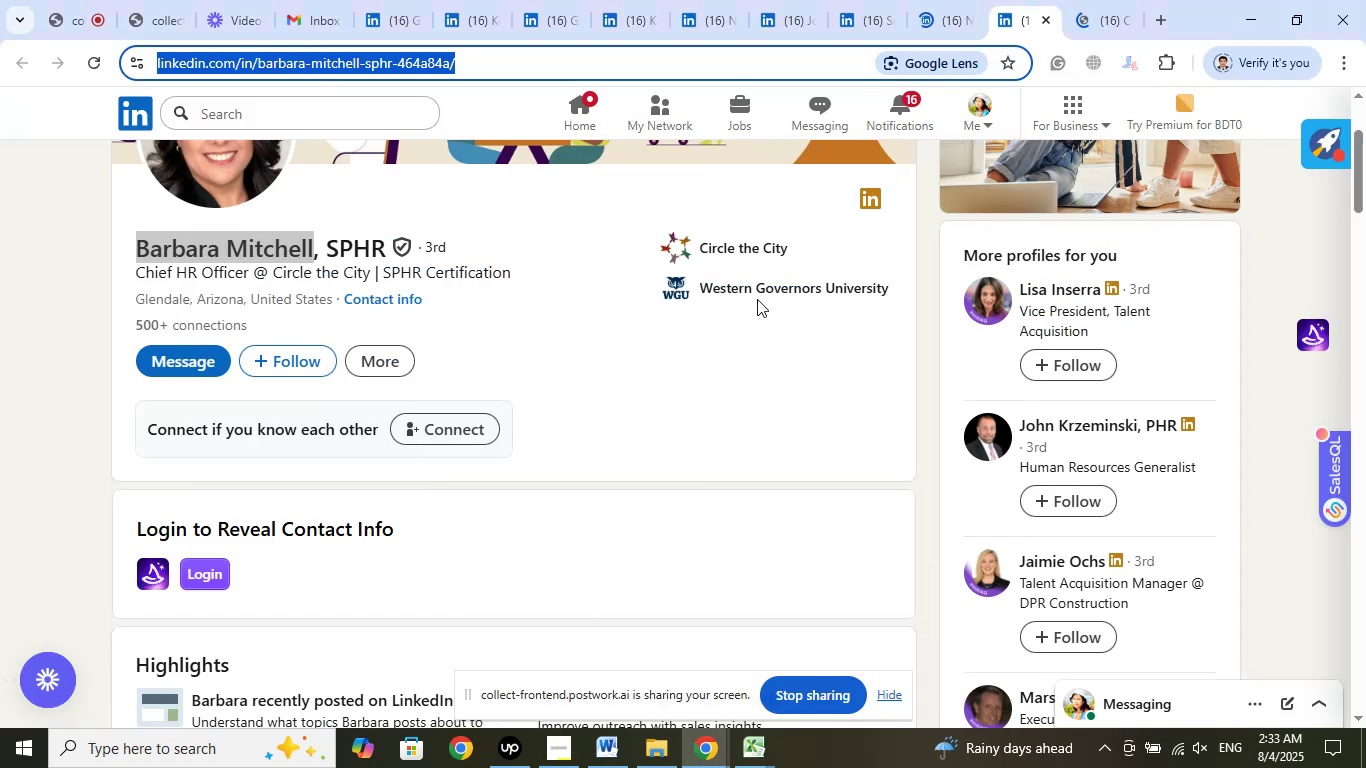 
left_click([748, 252])
 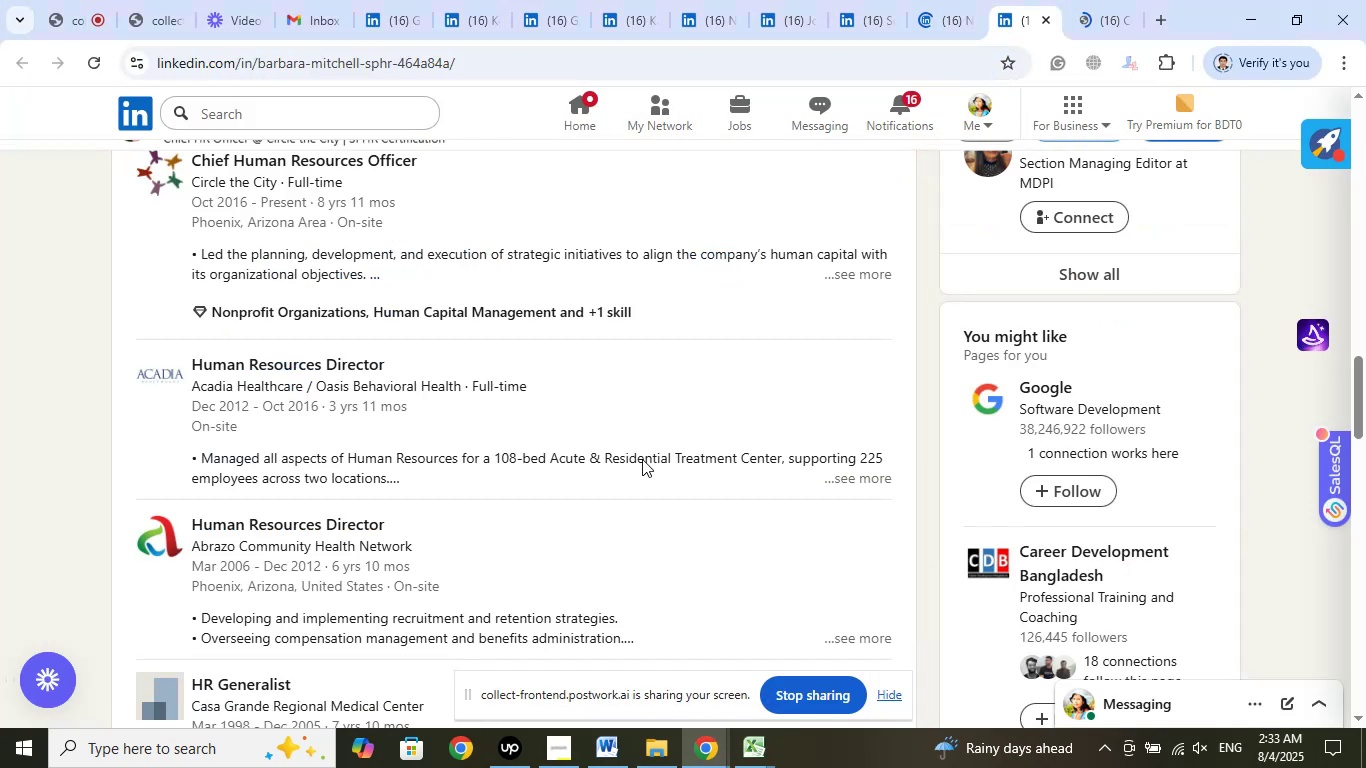 
scroll: coordinate [642, 514], scroll_direction: up, amount: 1.0
 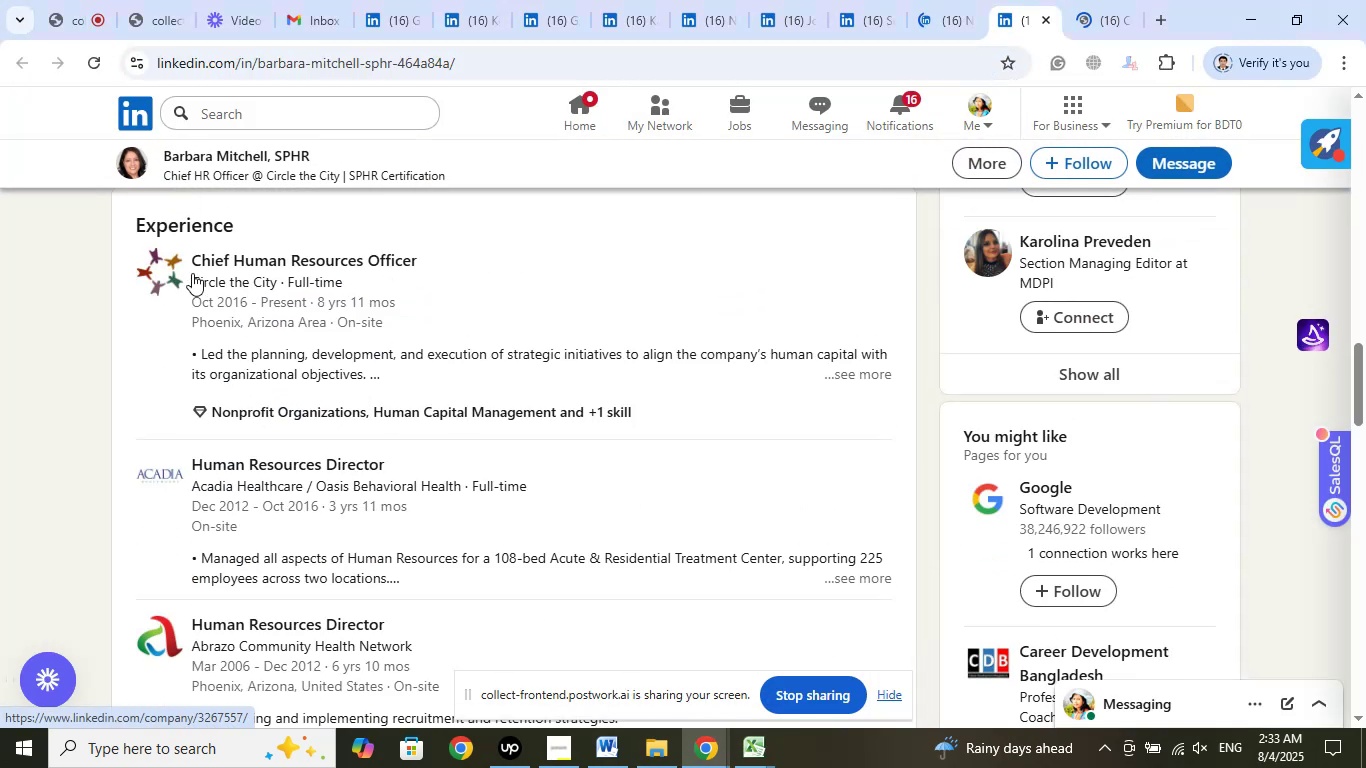 
left_click_drag(start_coordinate=[188, 261], to_coordinate=[455, 258])
 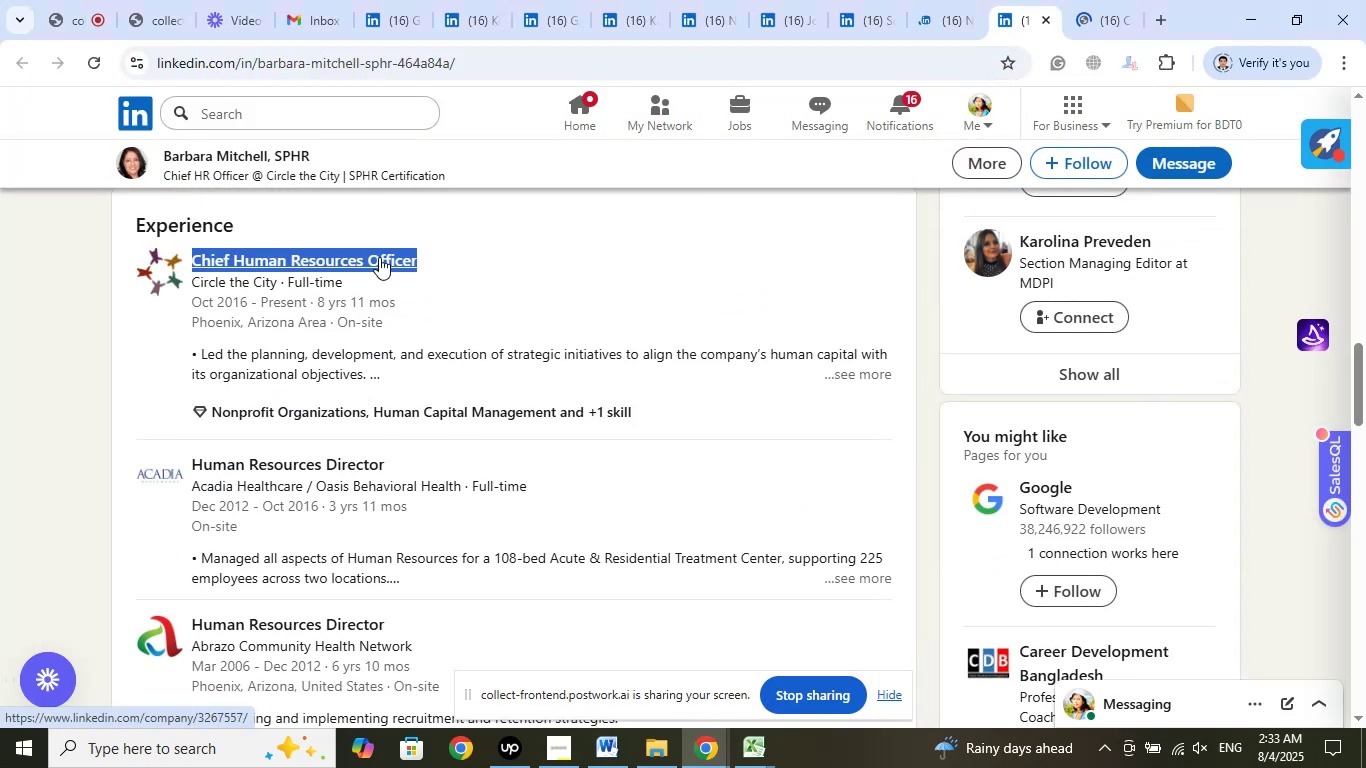 
right_click([379, 257])
 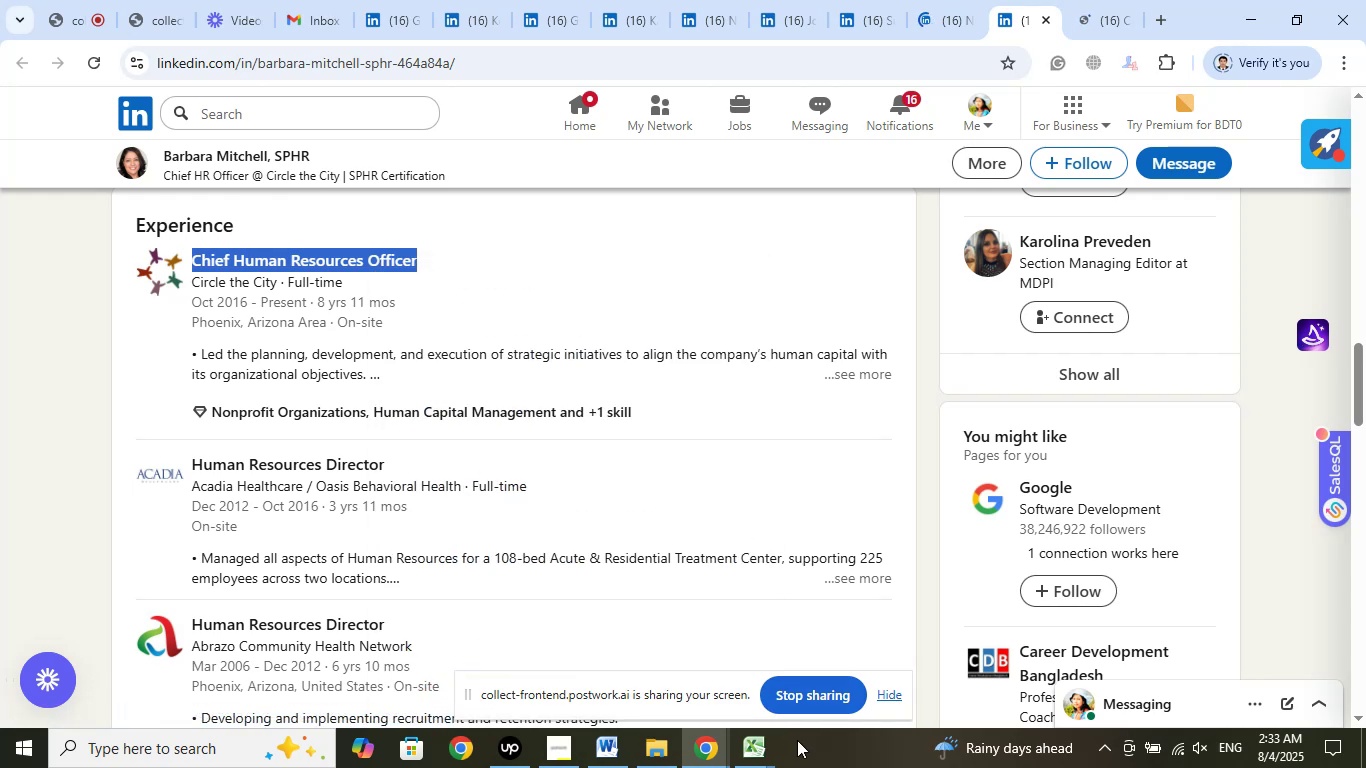 
left_click([757, 748])
 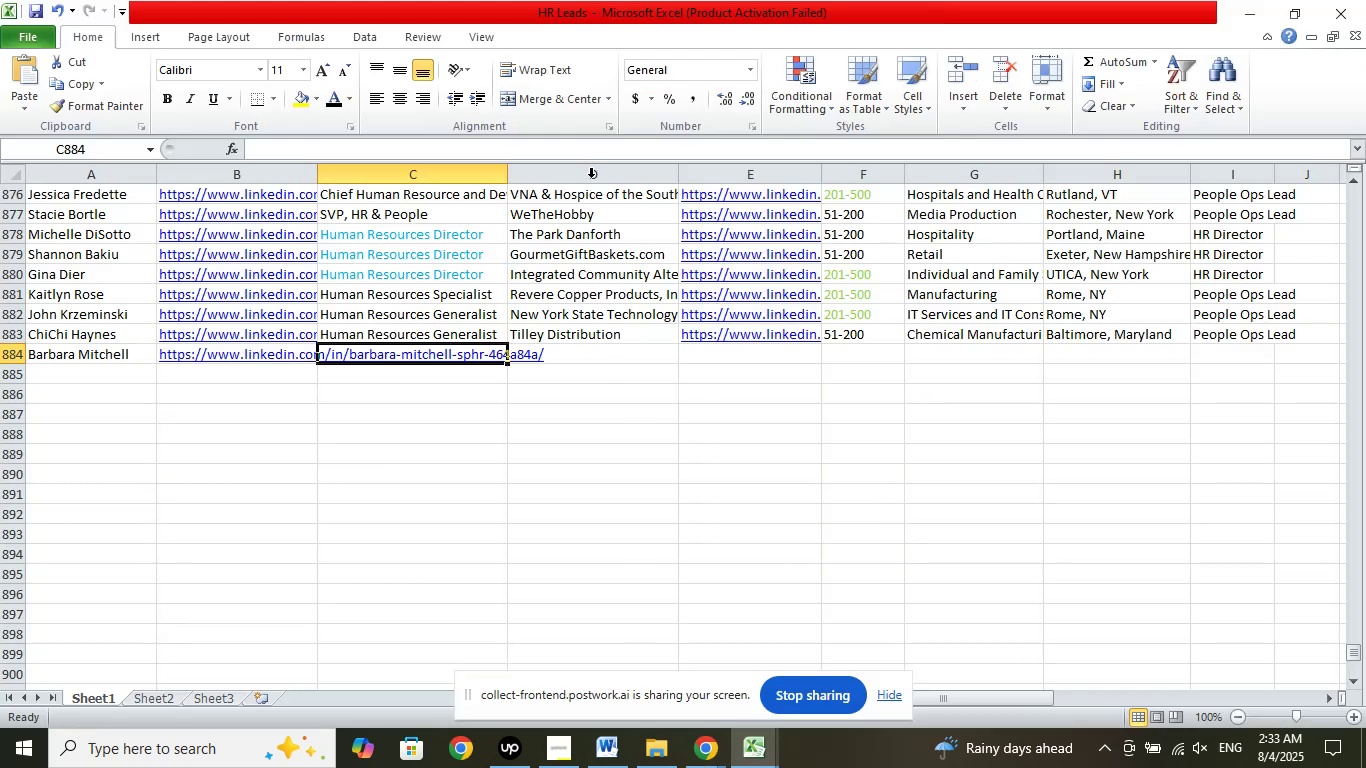 
left_click([615, 150])
 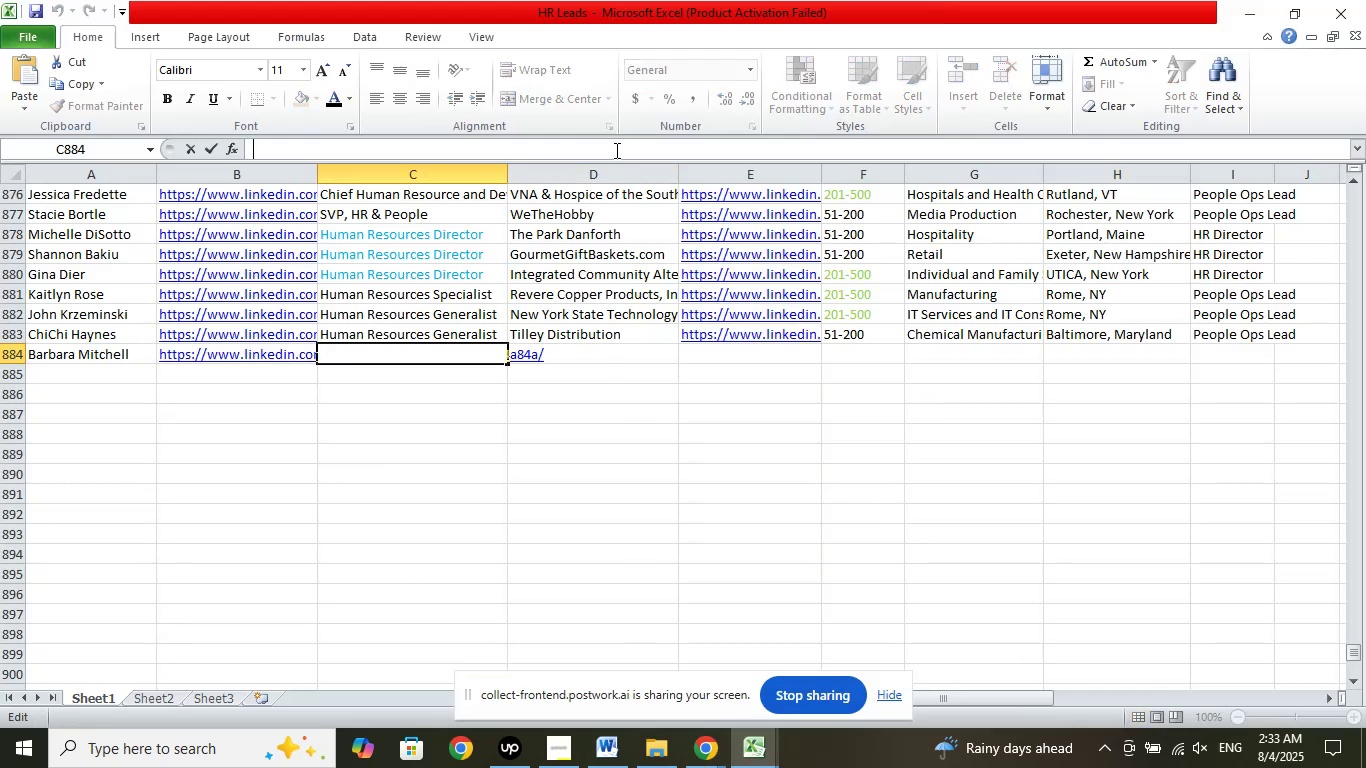 
right_click([615, 150])
 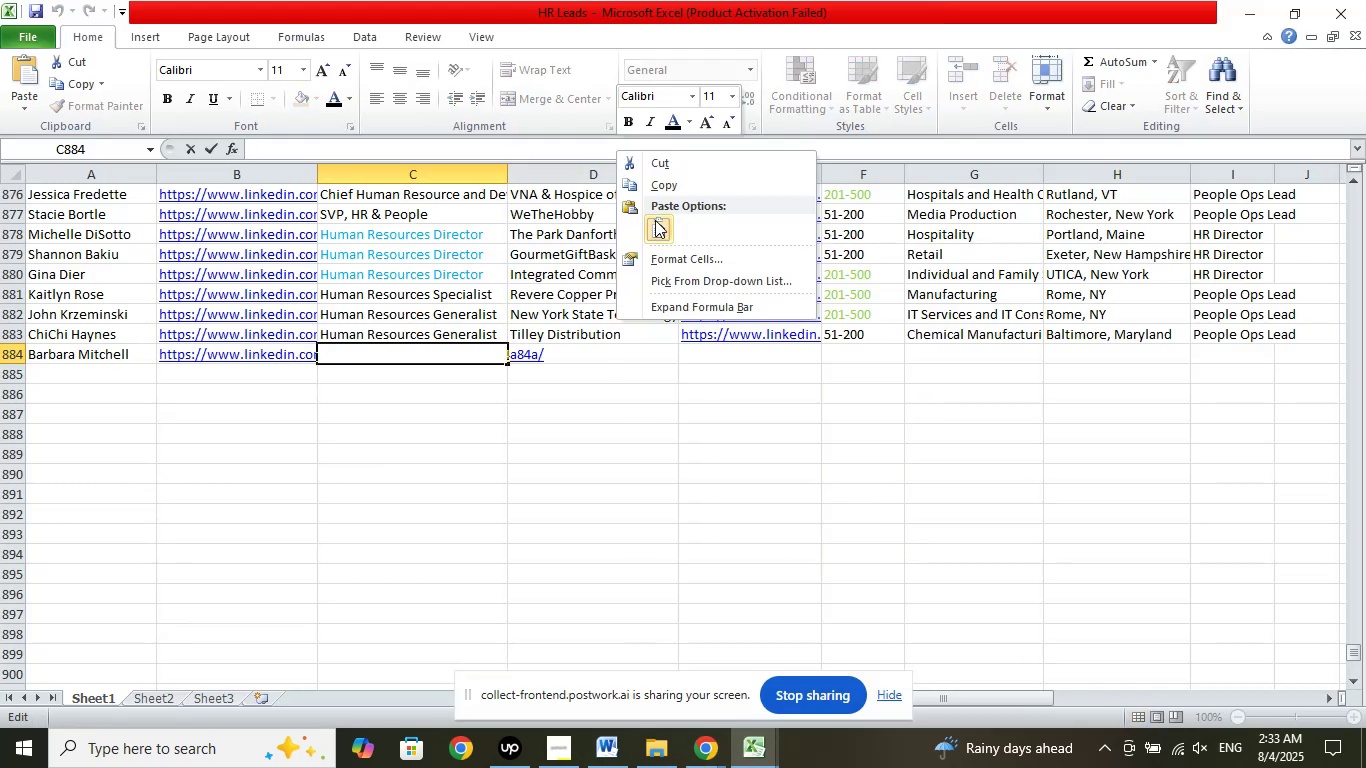 
left_click([655, 220])
 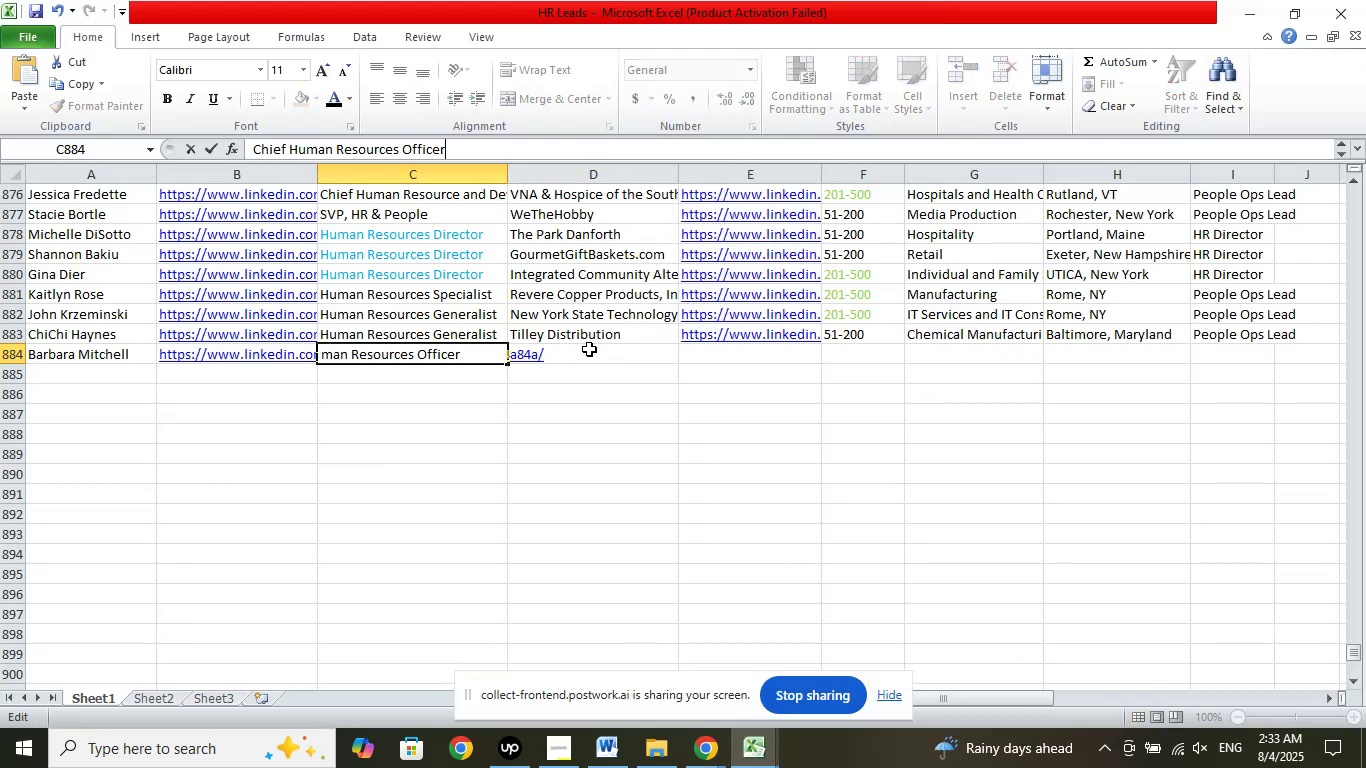 
left_click([589, 349])
 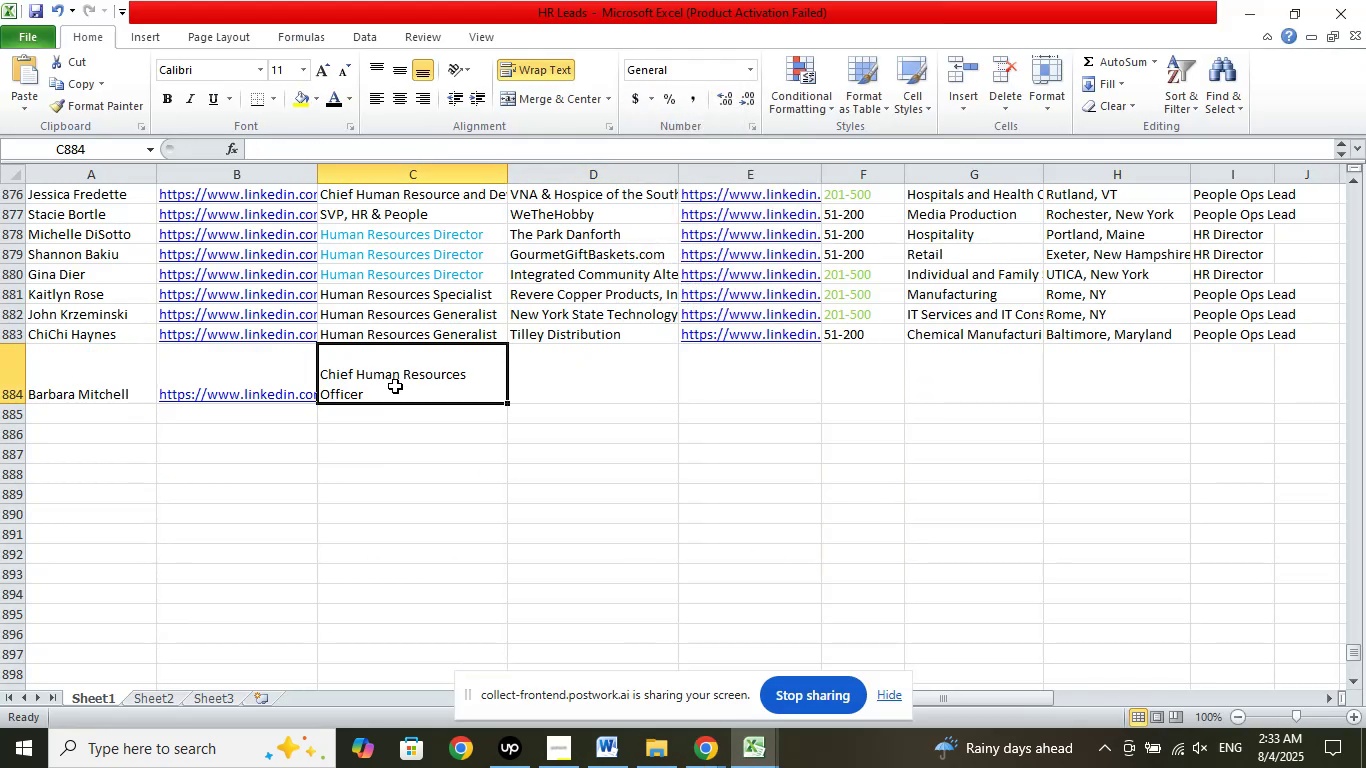 
left_click([561, 63])
 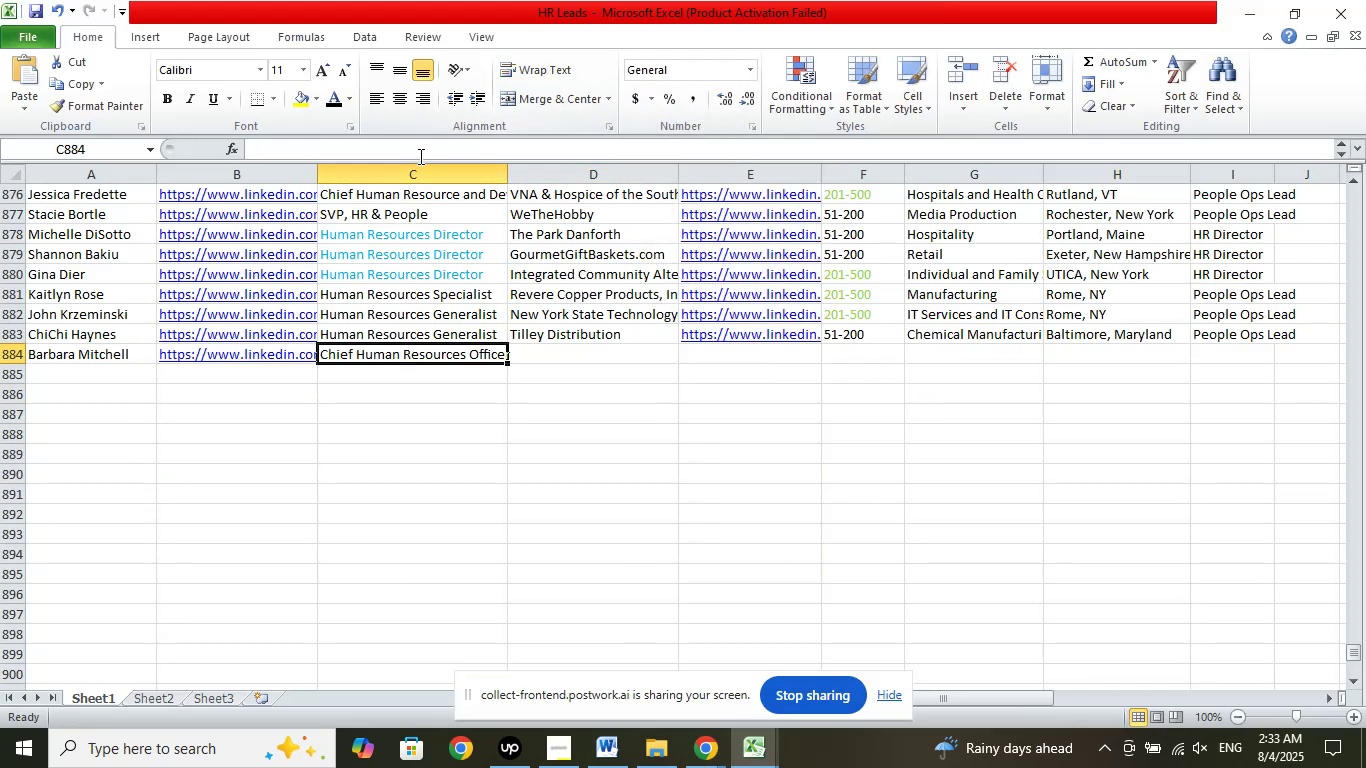 
left_click([420, 155])
 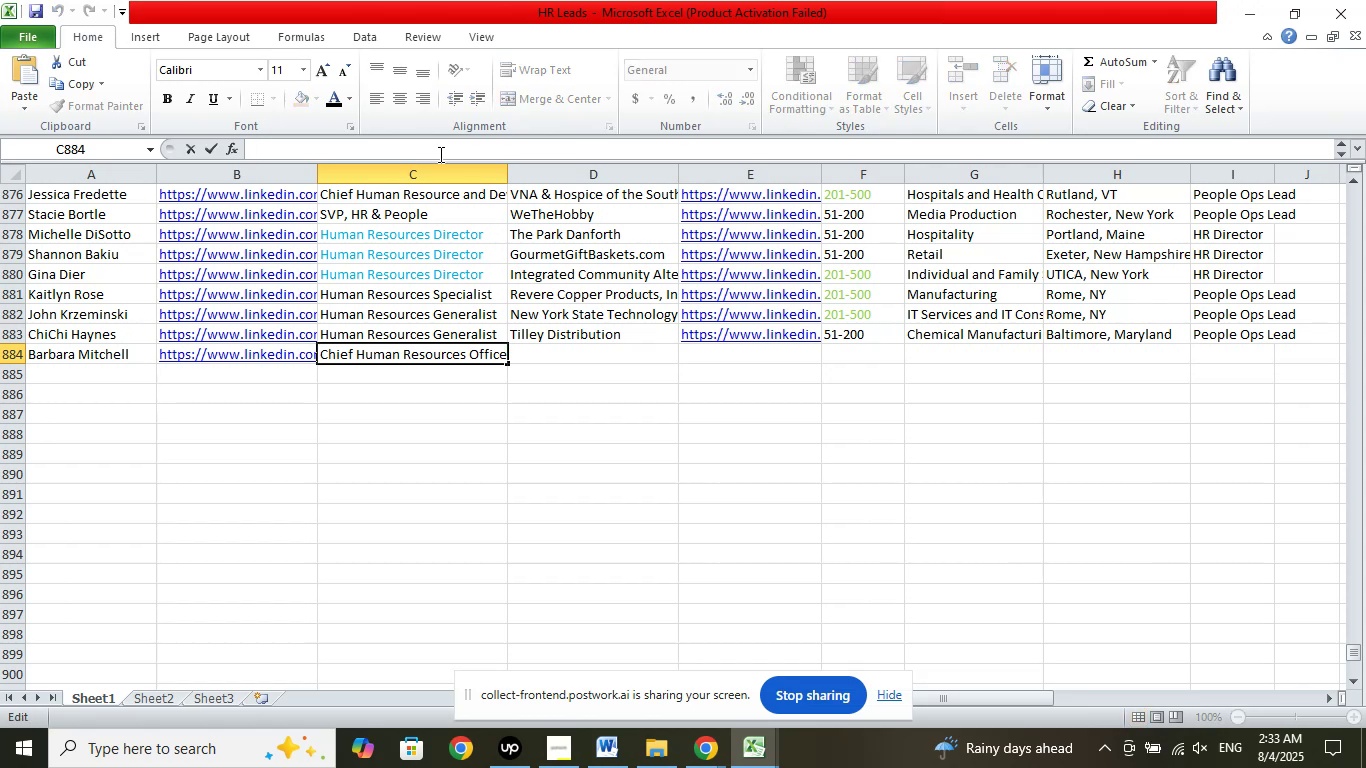 
key(Delete)
 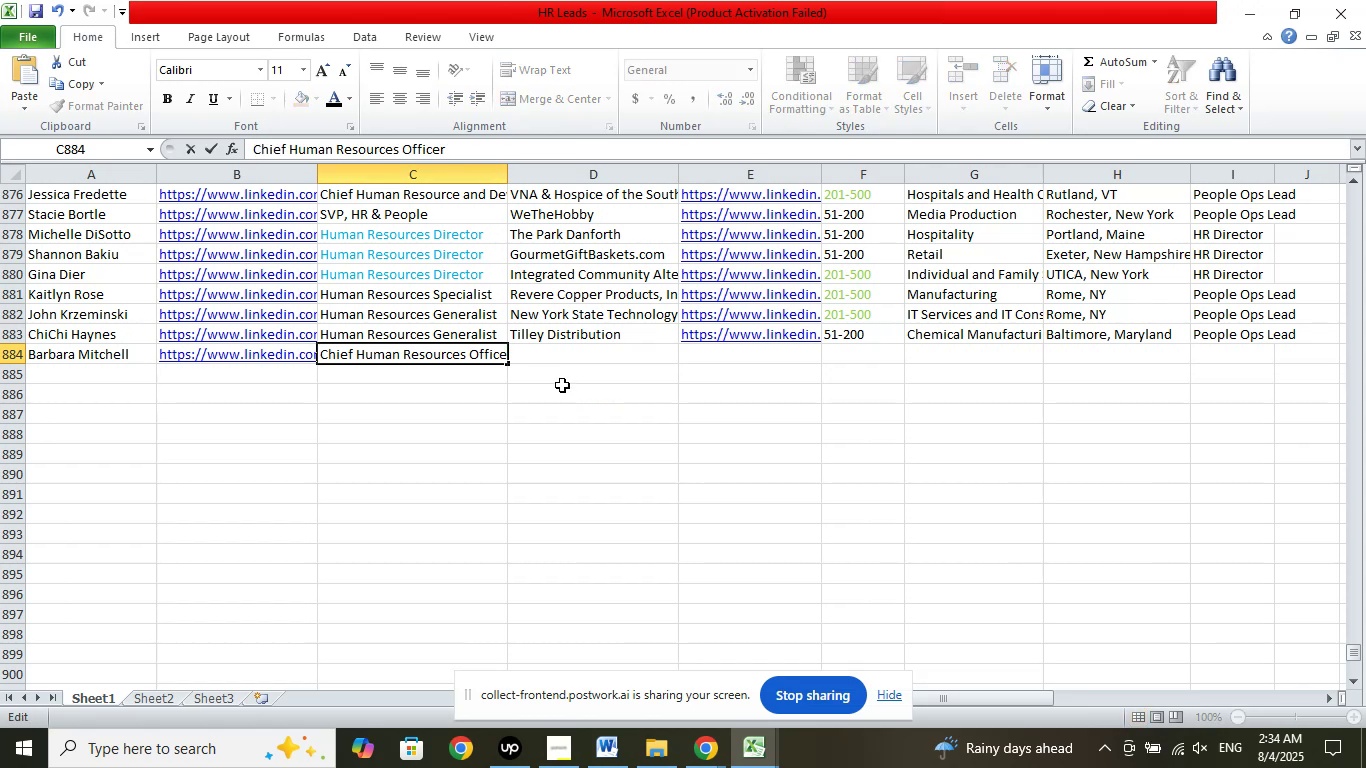 
left_click([564, 361])
 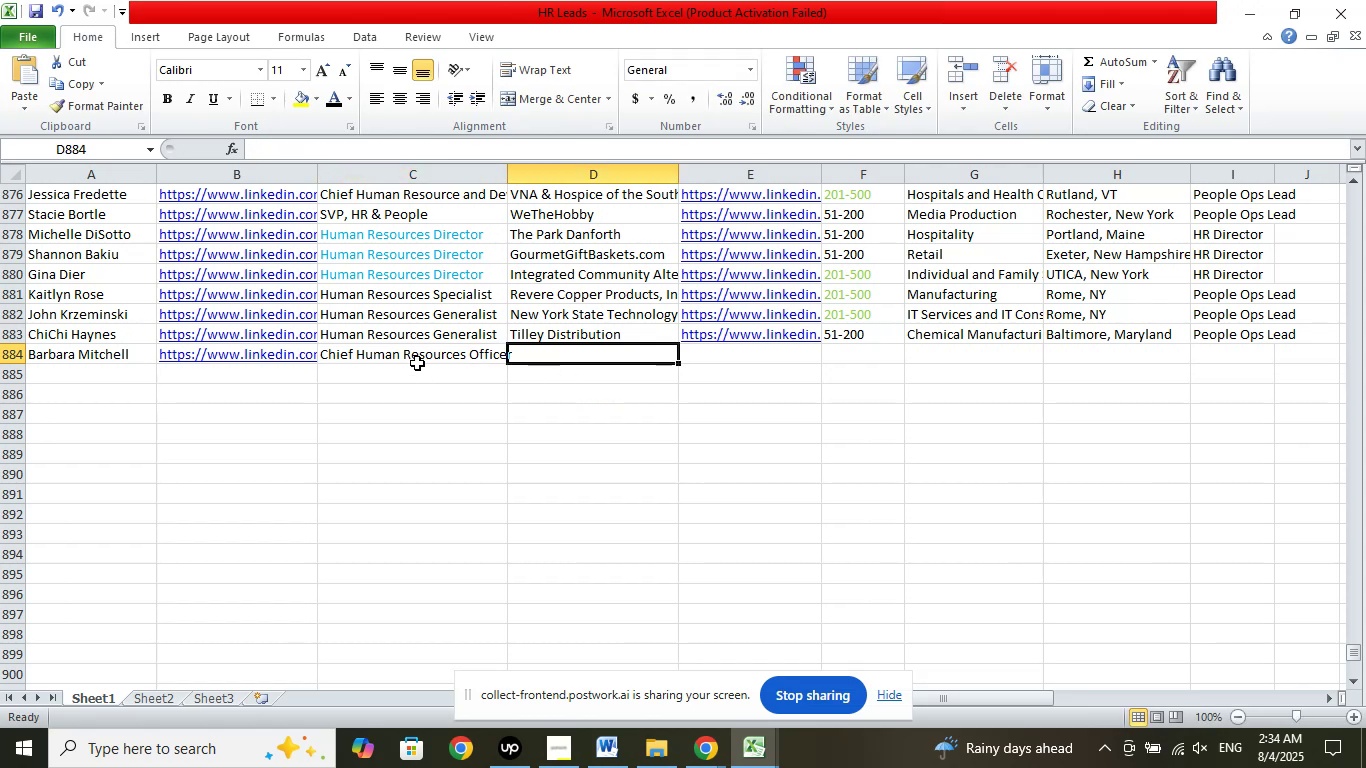 
left_click([417, 358])
 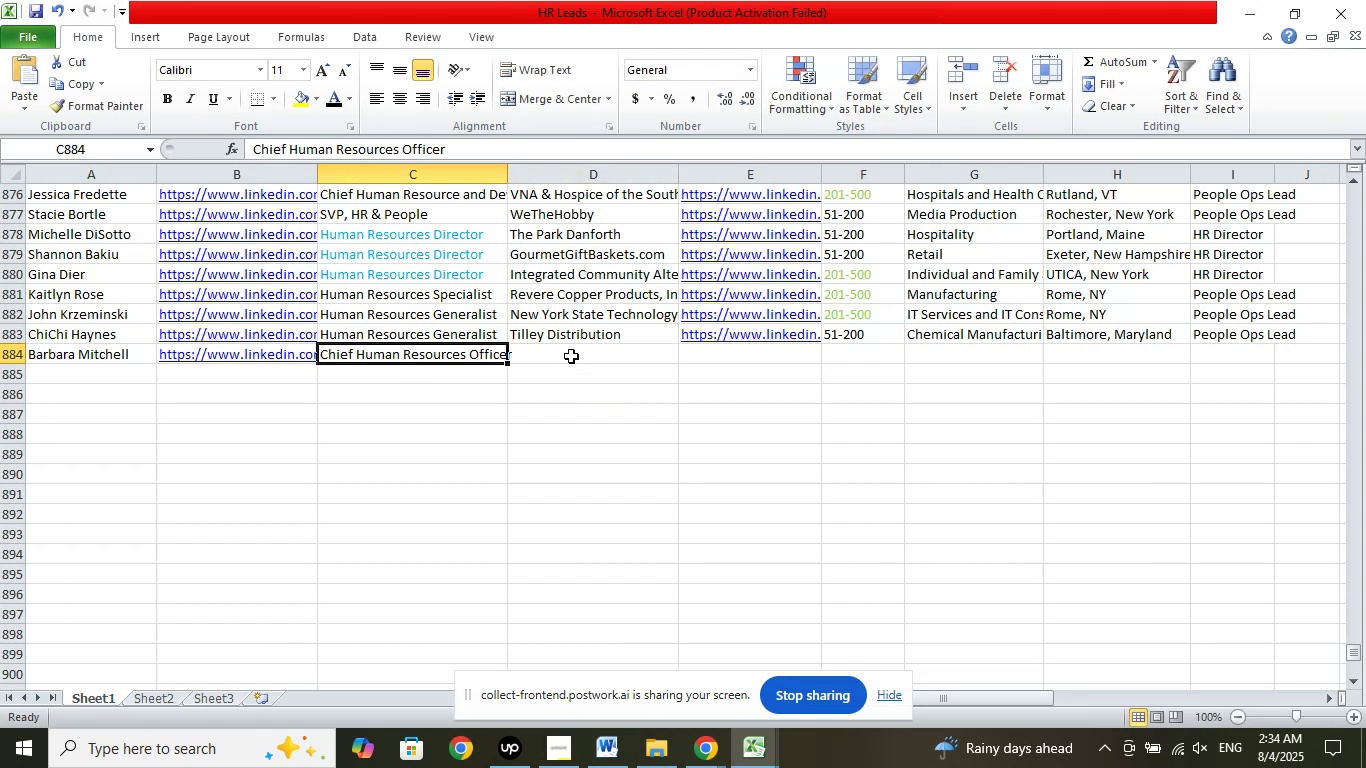 
left_click([571, 352])
 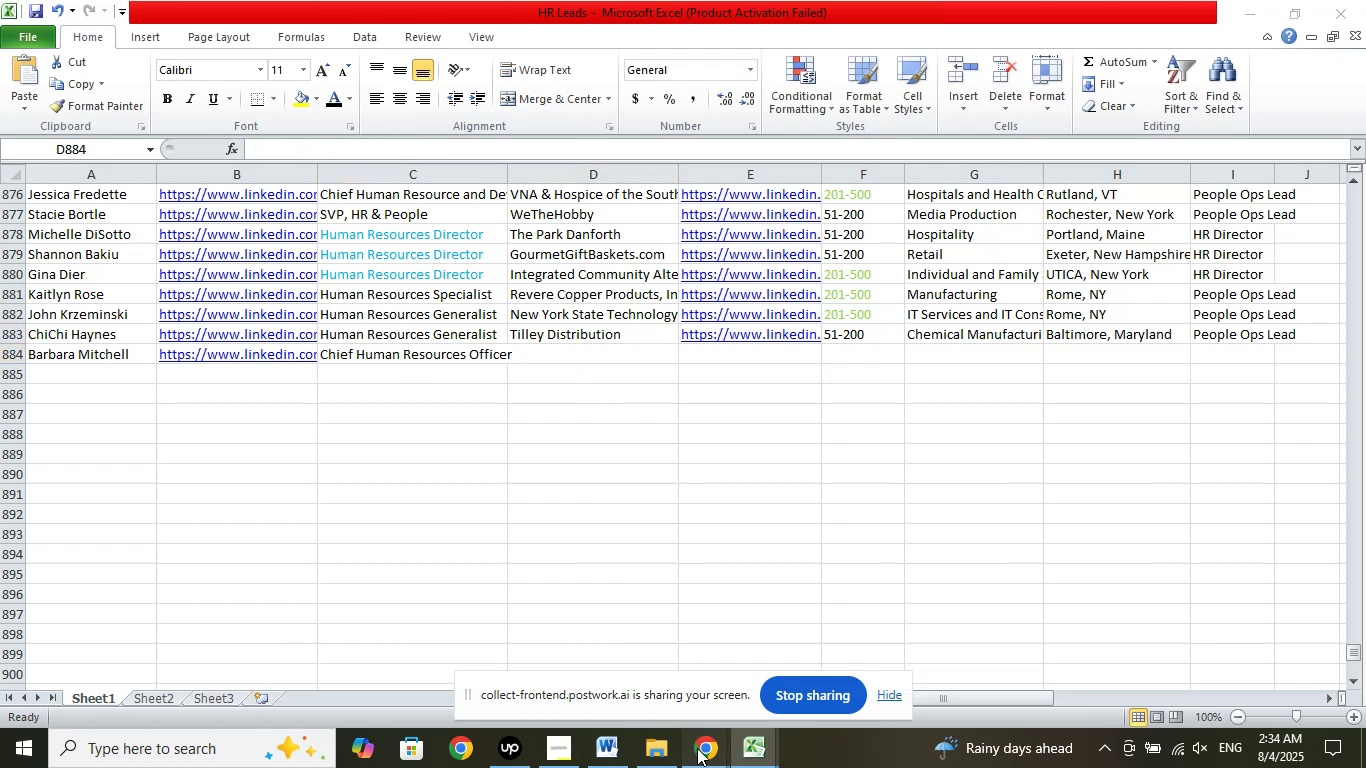 
double_click([632, 684])
 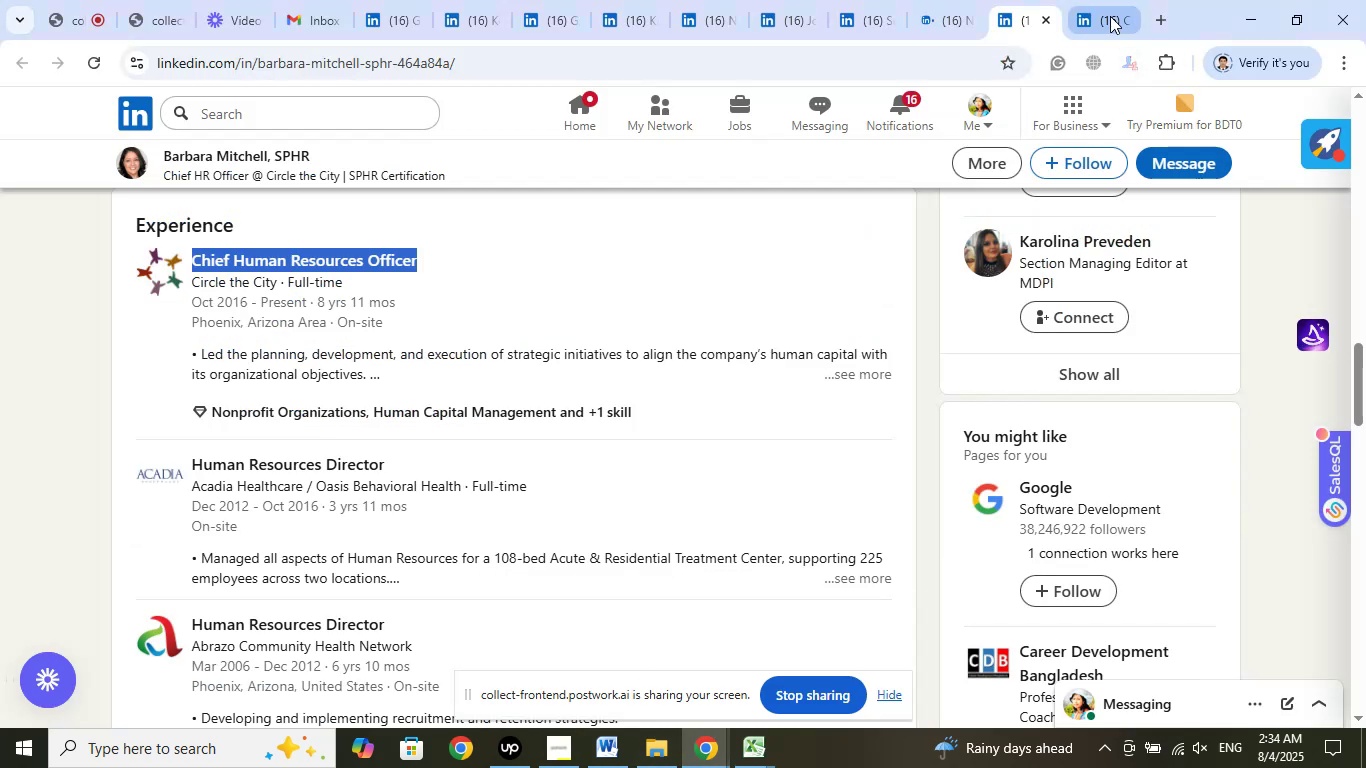 
left_click([1110, 16])
 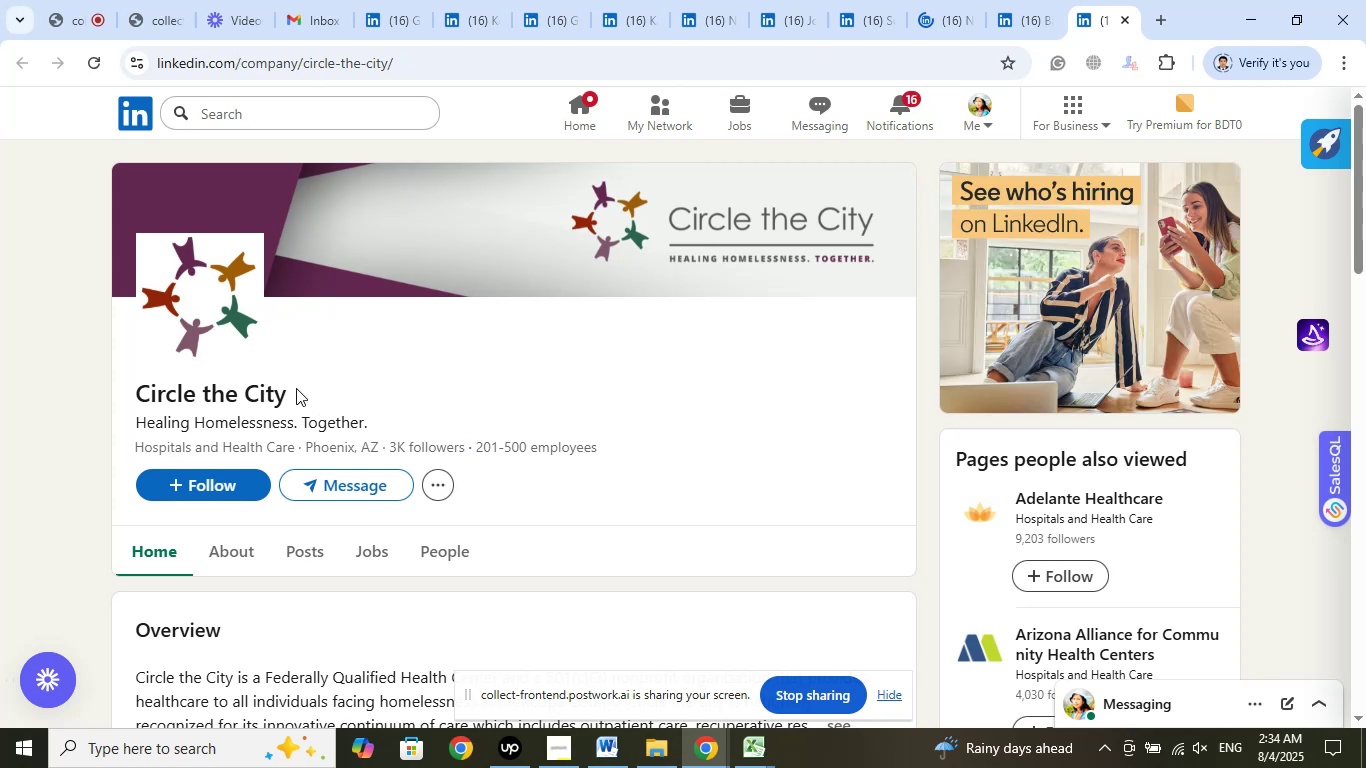 
left_click_drag(start_coordinate=[127, 388], to_coordinate=[373, 388])
 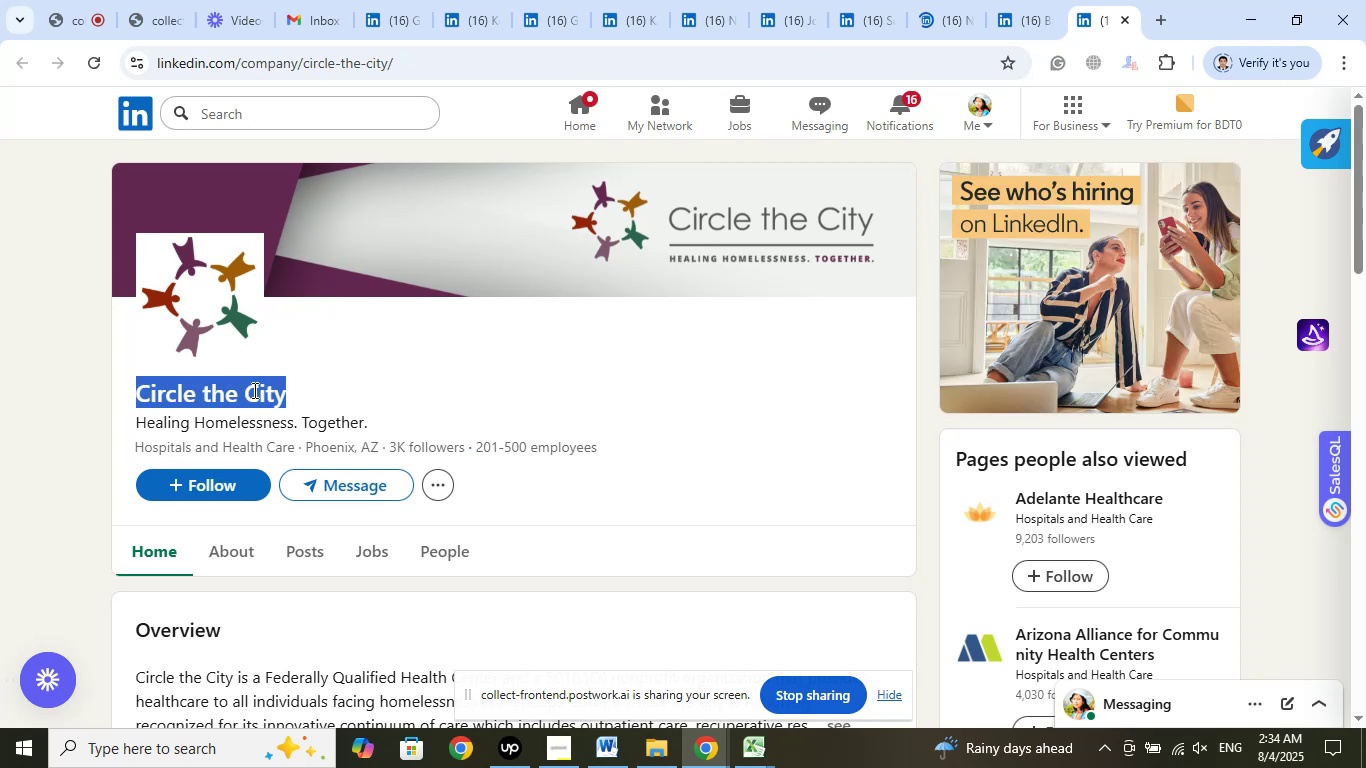 
right_click([253, 390])
 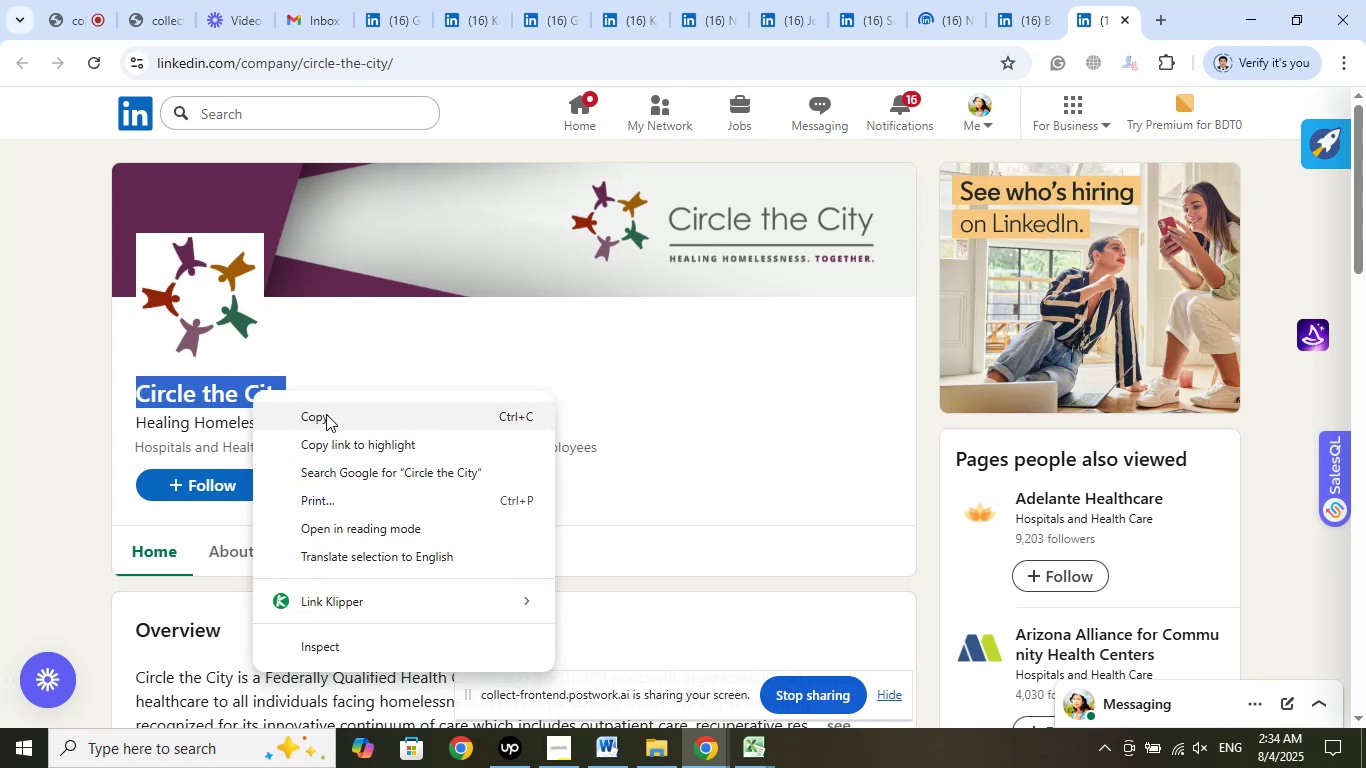 
left_click([329, 418])
 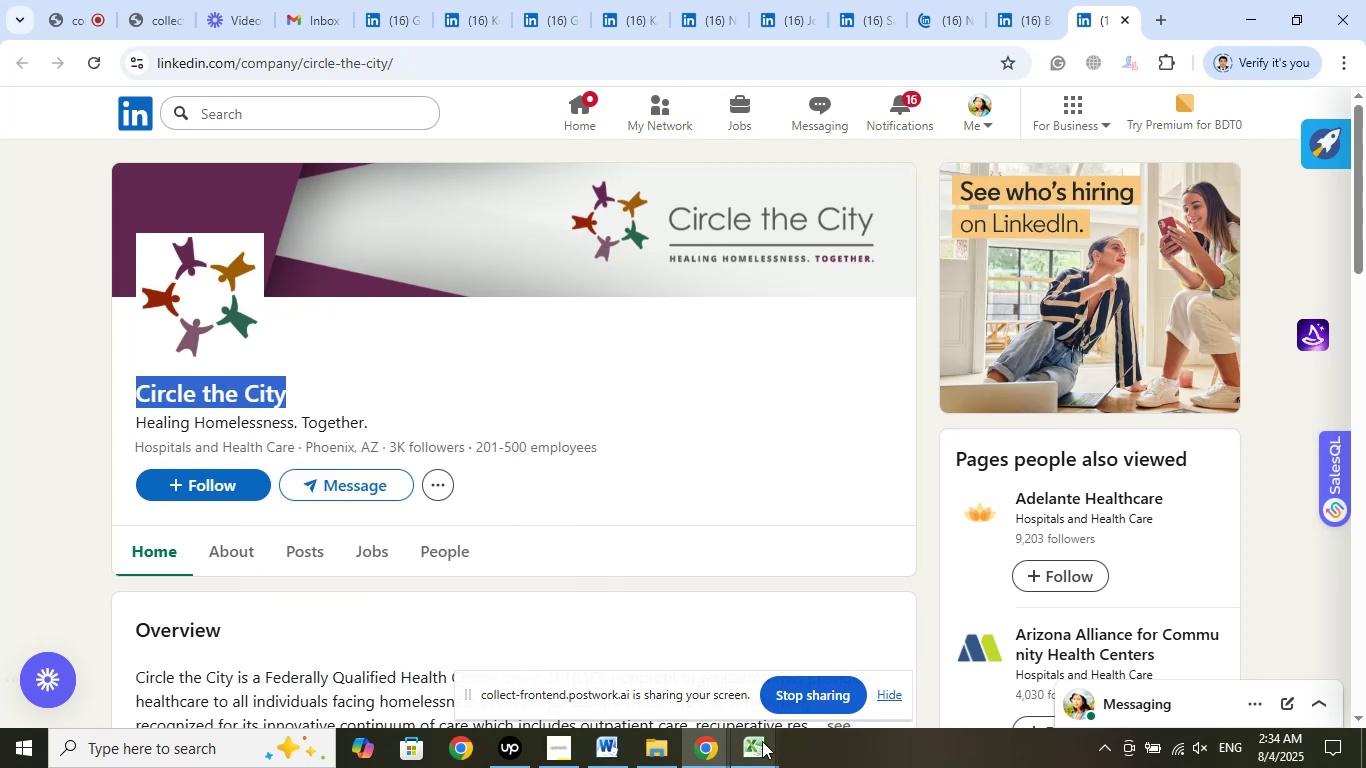 
left_click([759, 743])
 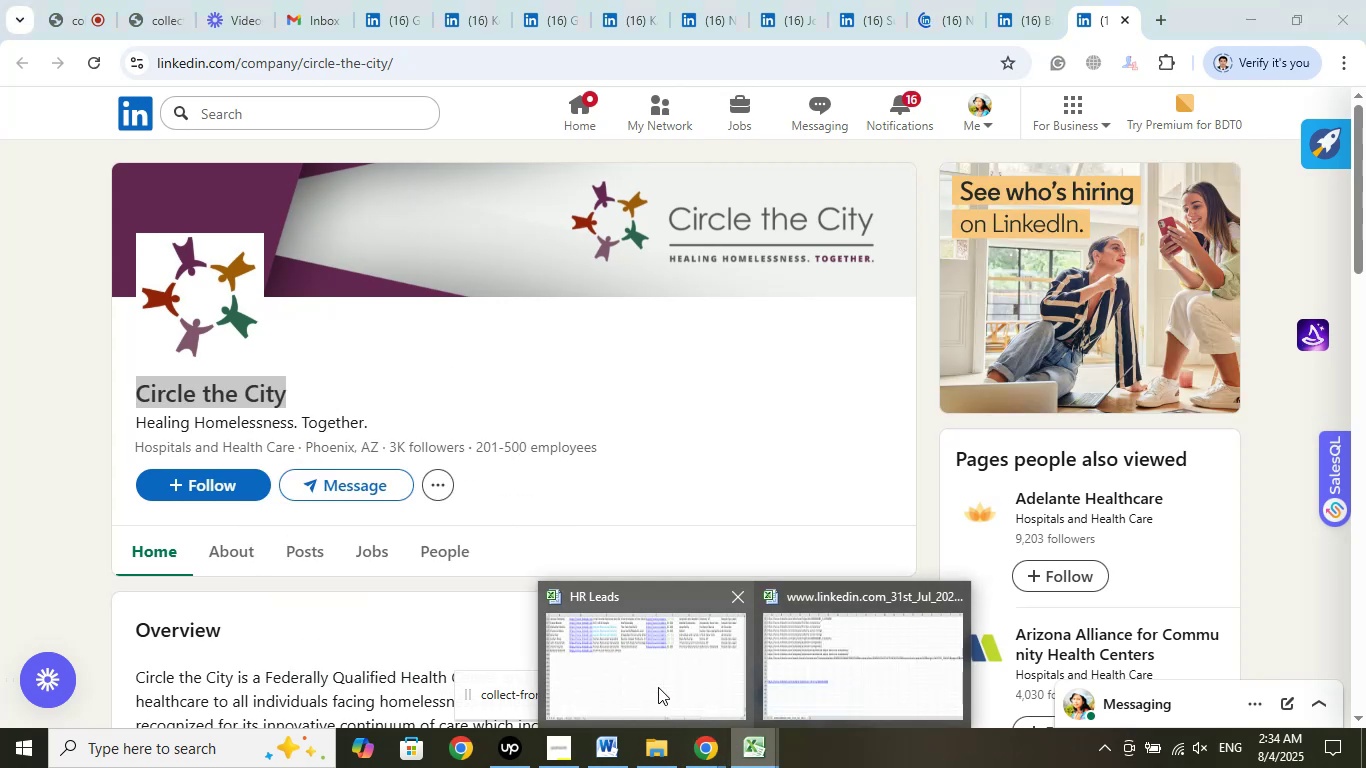 
left_click([657, 682])
 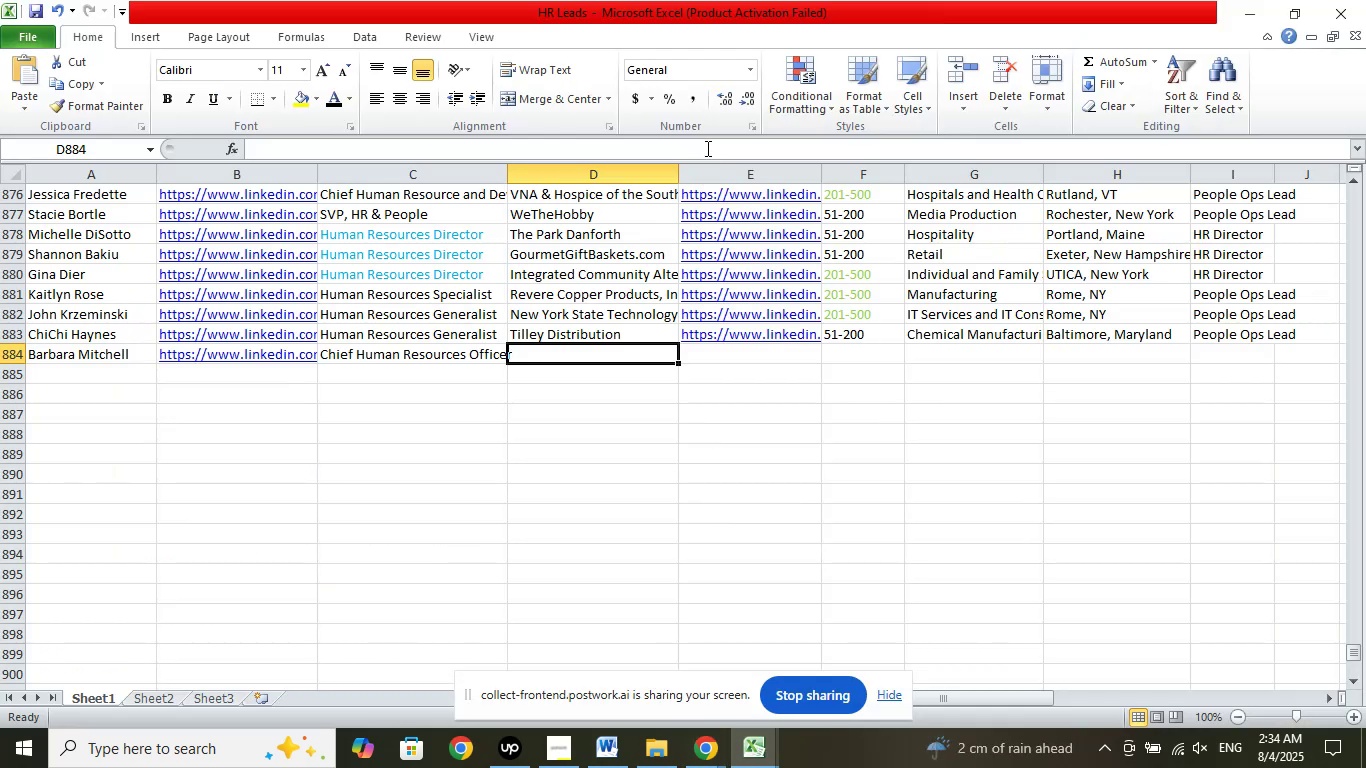 
left_click([706, 148])
 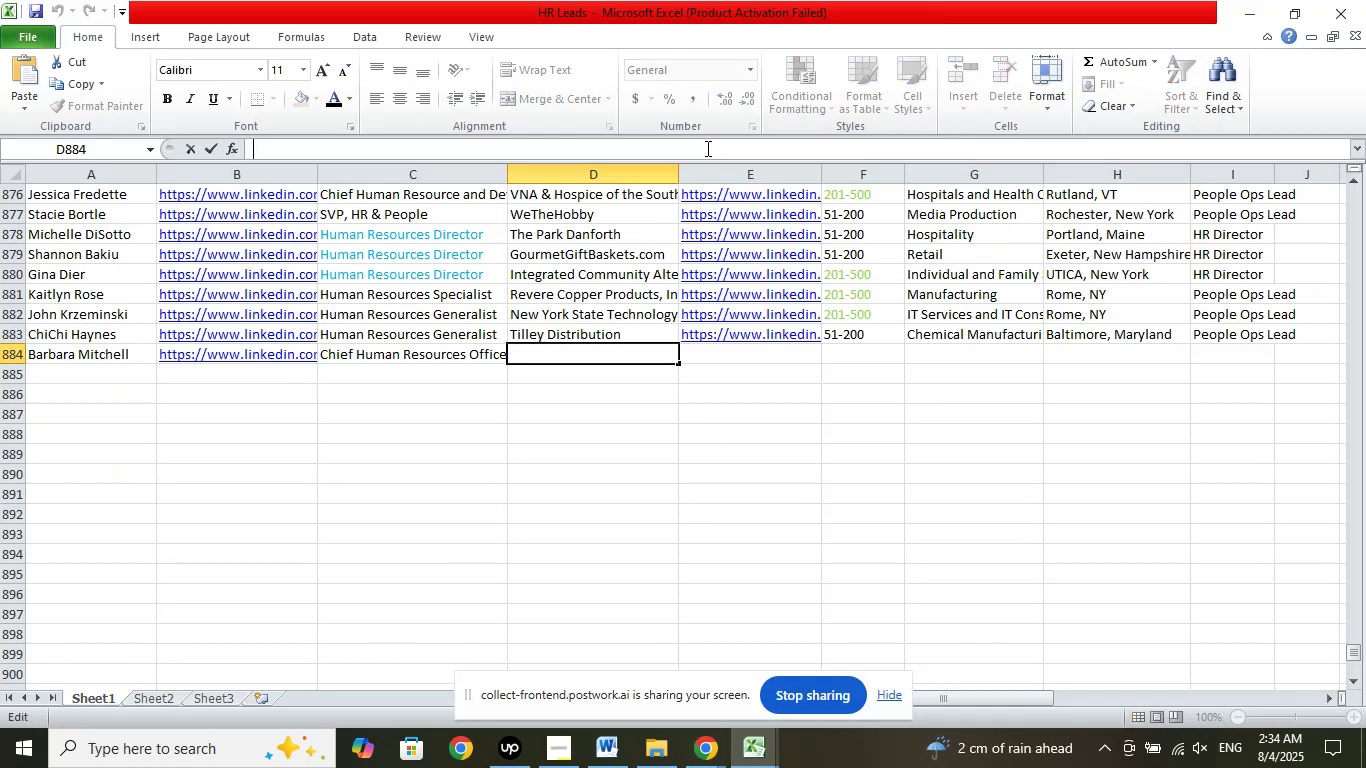 
right_click([706, 148])
 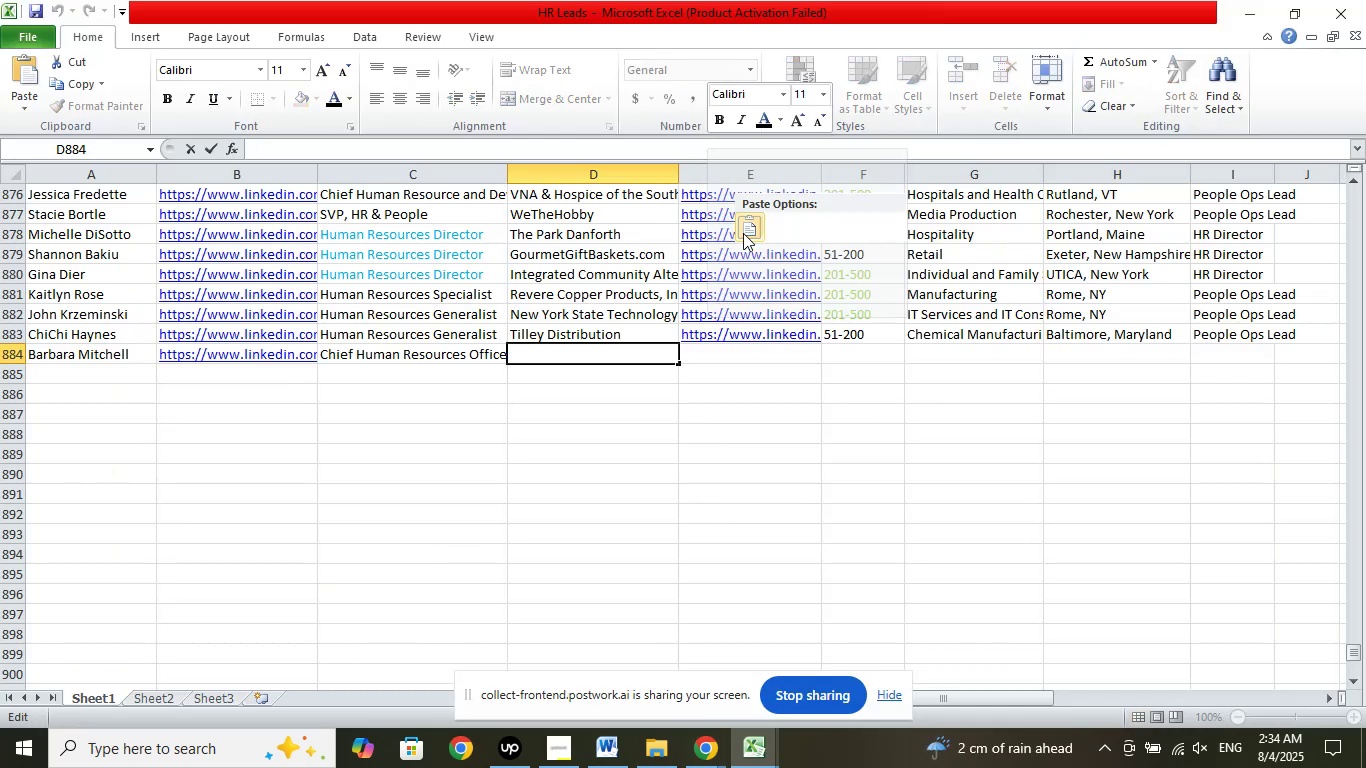 
left_click([743, 233])
 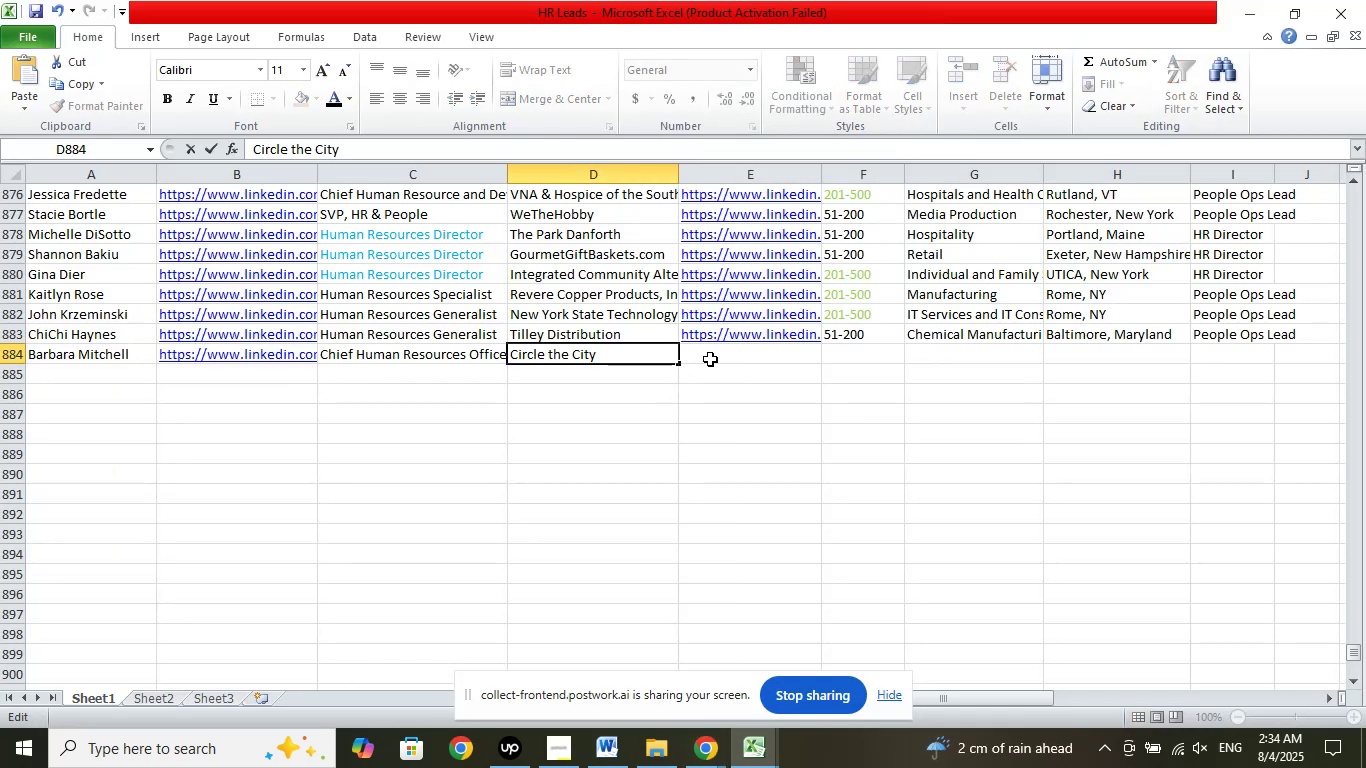 
left_click([713, 356])
 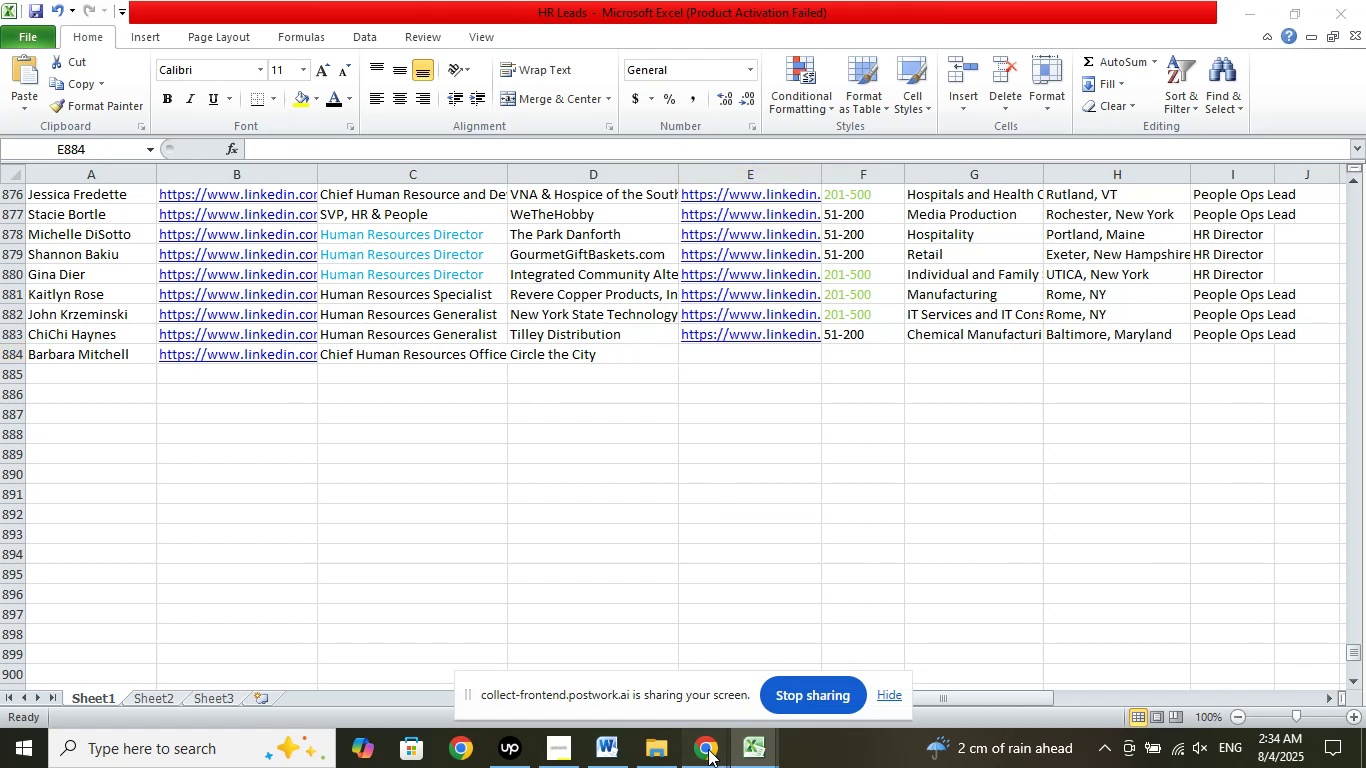 
double_click([617, 672])
 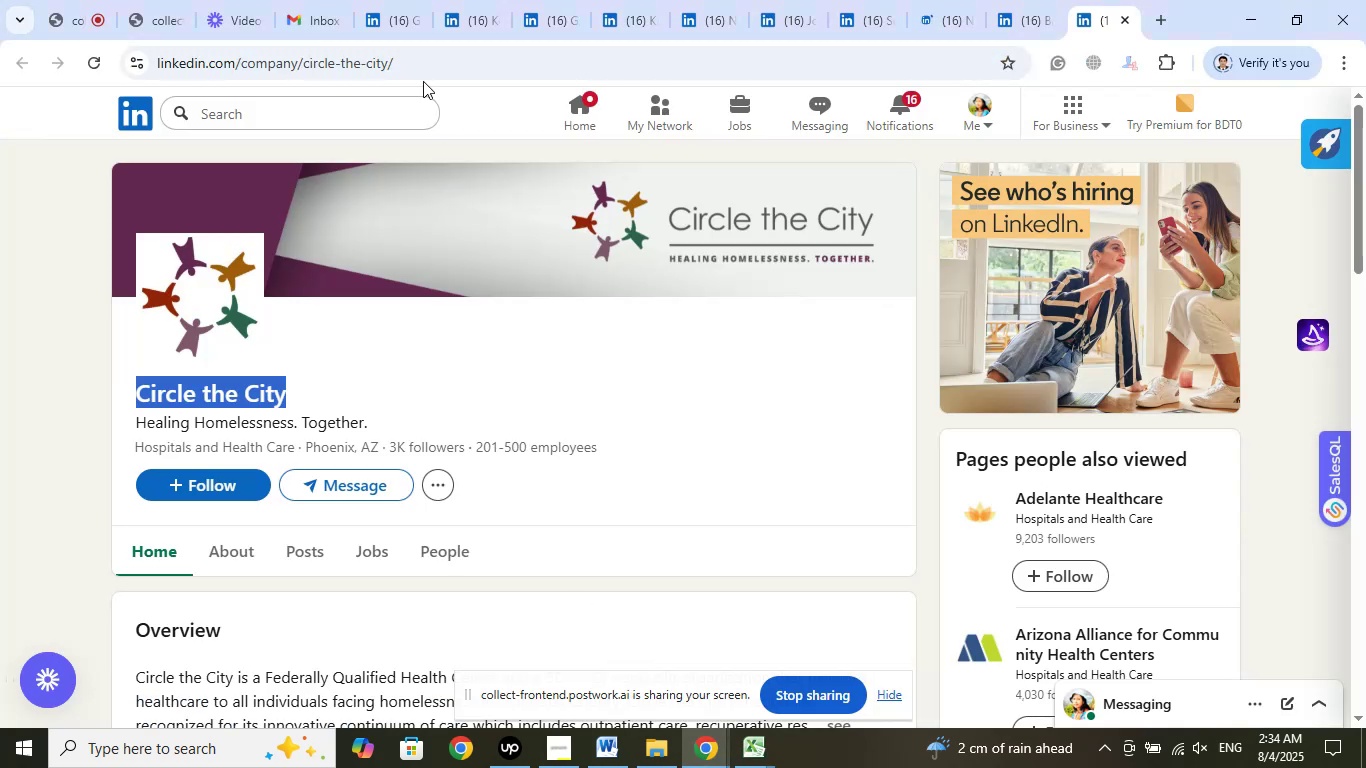 
left_click([422, 74])
 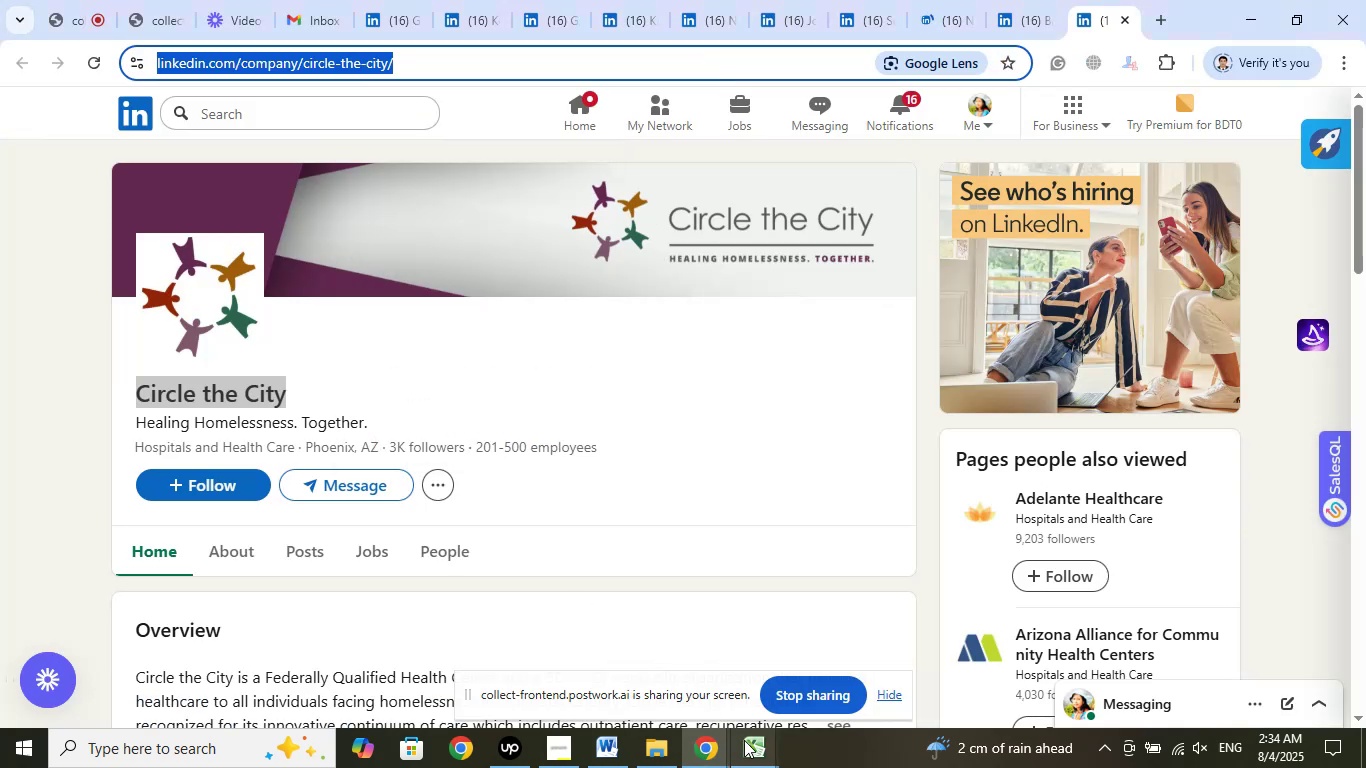 
double_click([636, 683])
 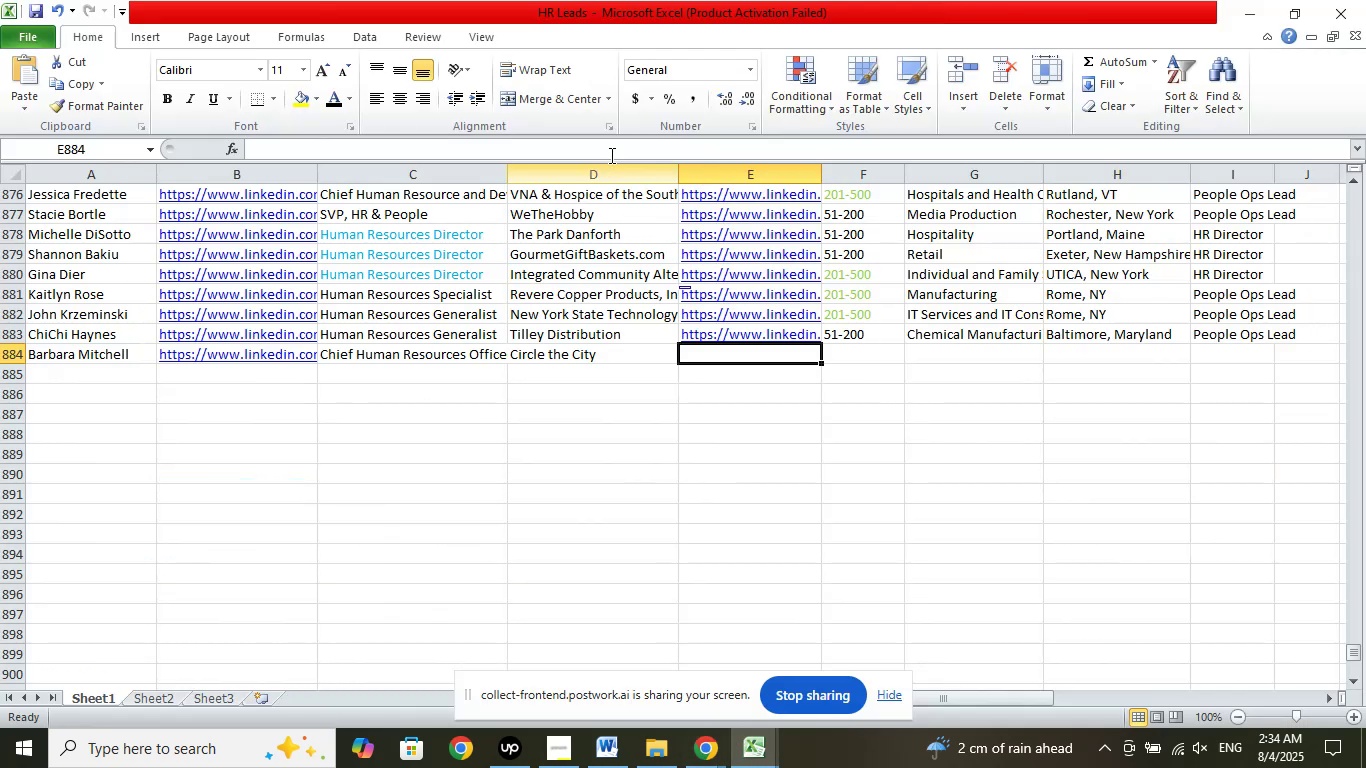 
left_click([599, 150])
 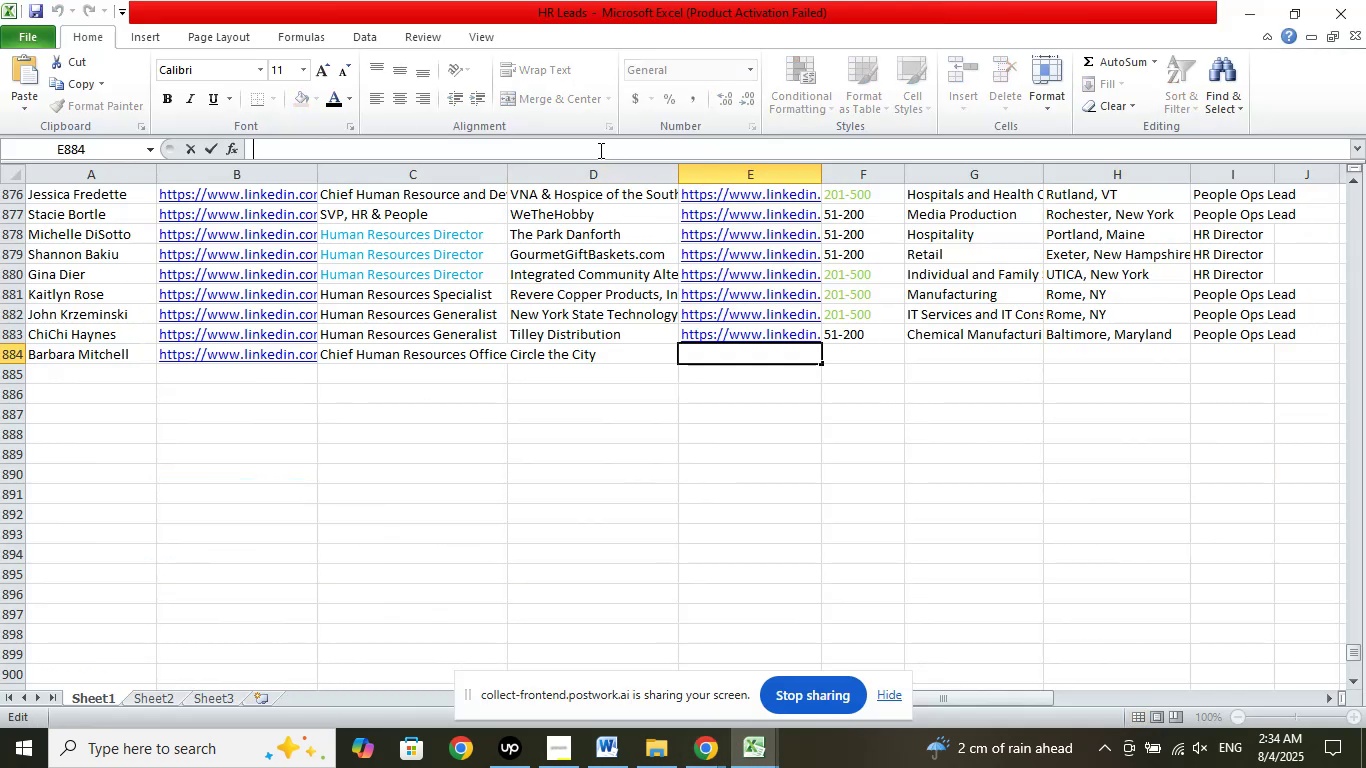 
right_click([599, 150])
 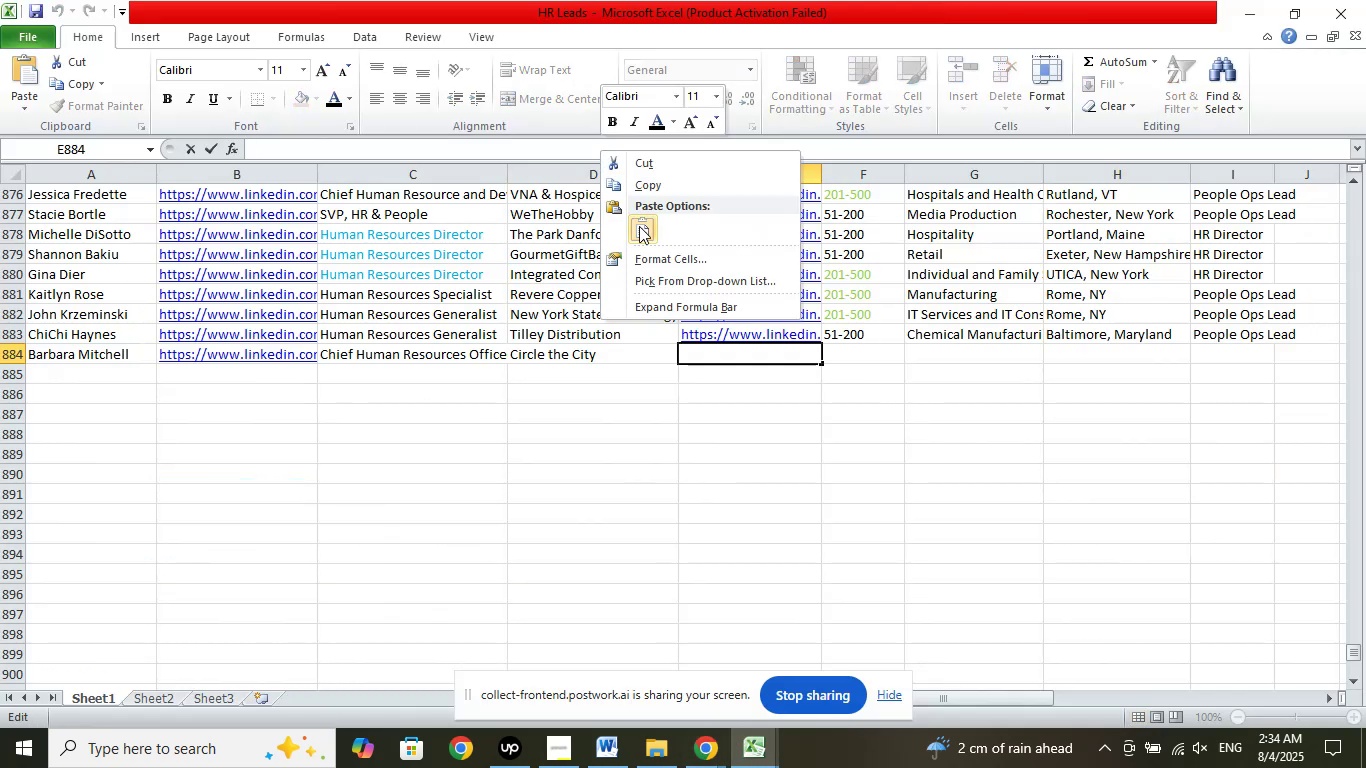 
left_click([640, 228])
 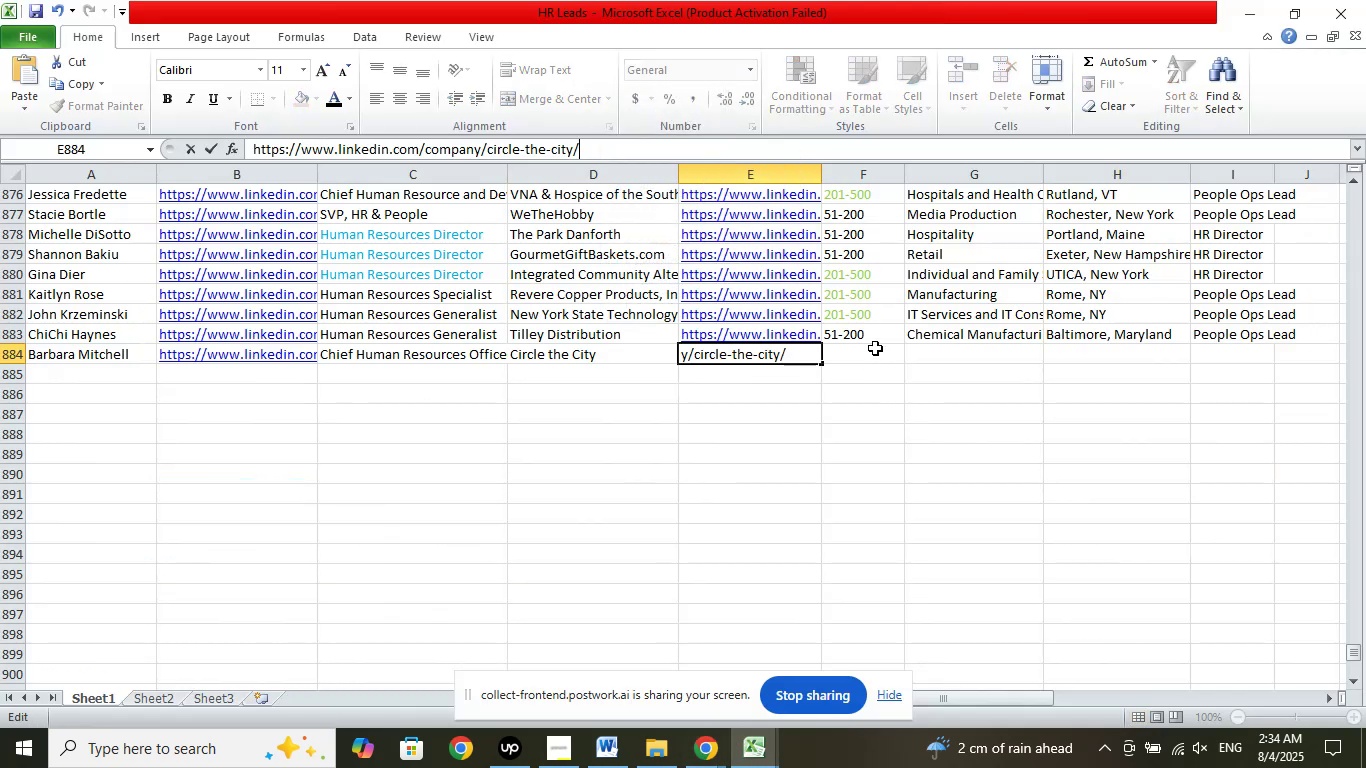 
left_click([875, 348])
 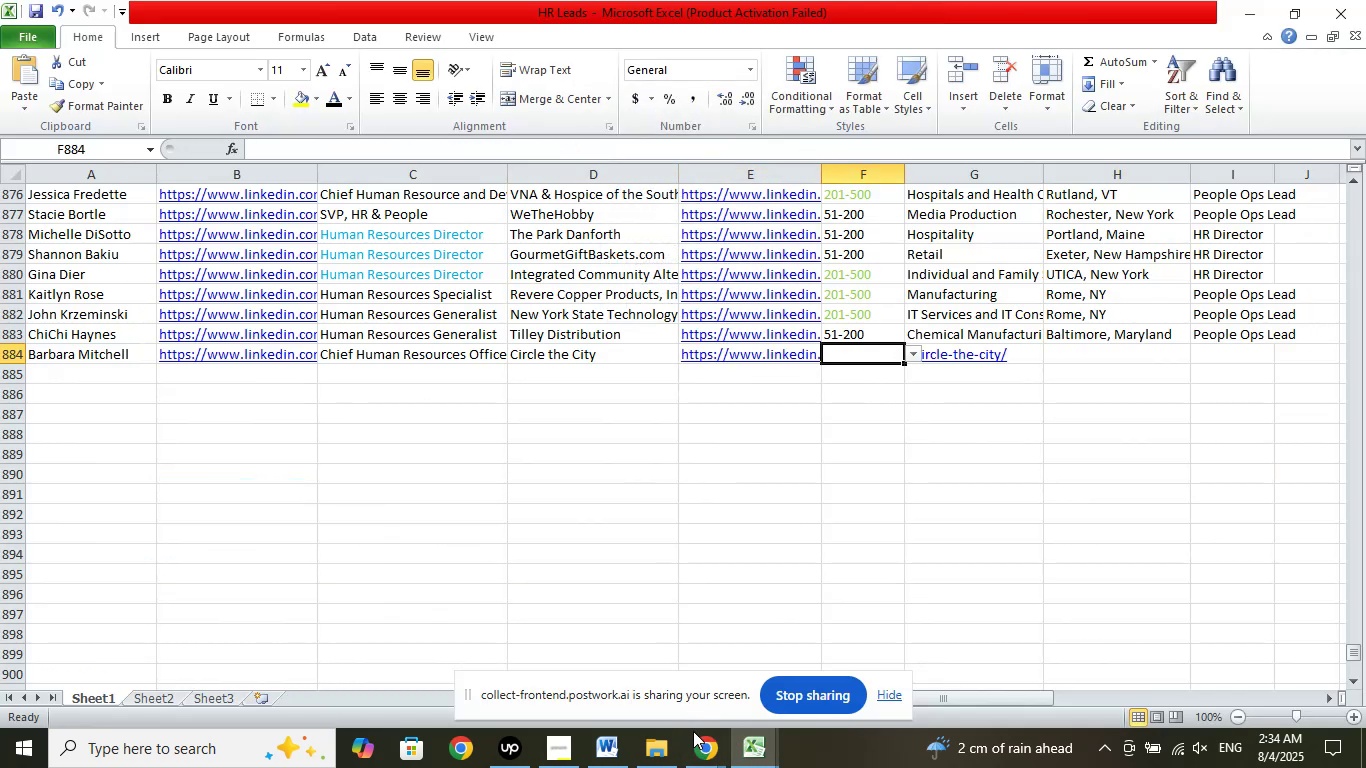 
left_click([703, 744])
 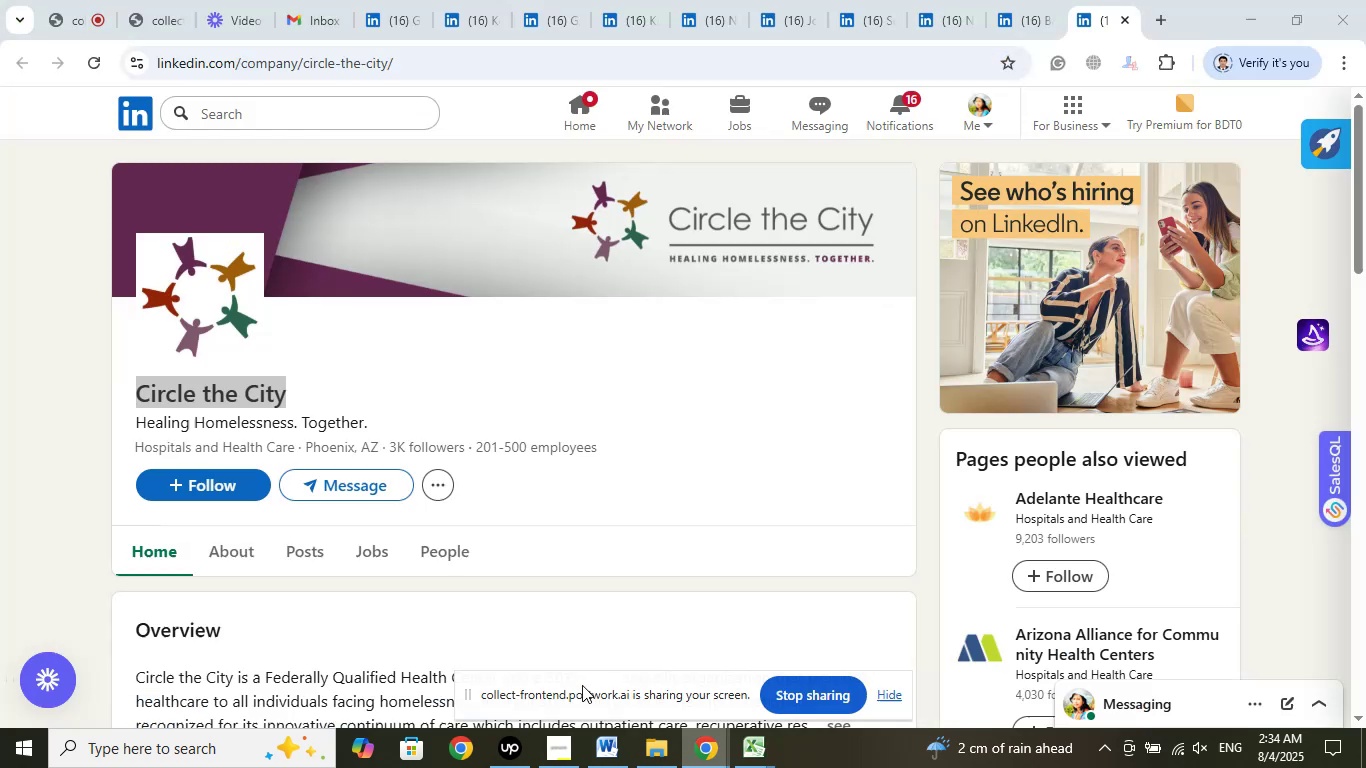 
double_click([582, 685])
 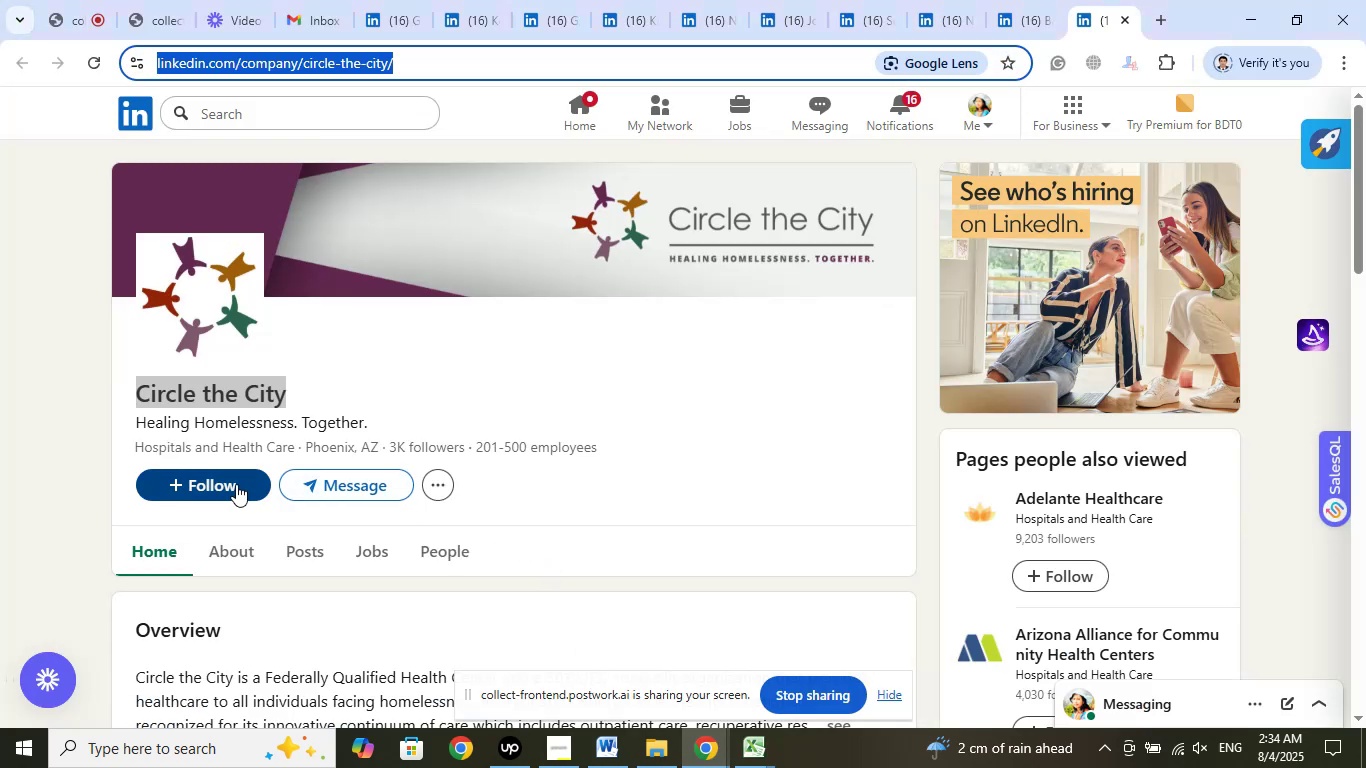 
left_click_drag(start_coordinate=[307, 444], to_coordinate=[376, 440])
 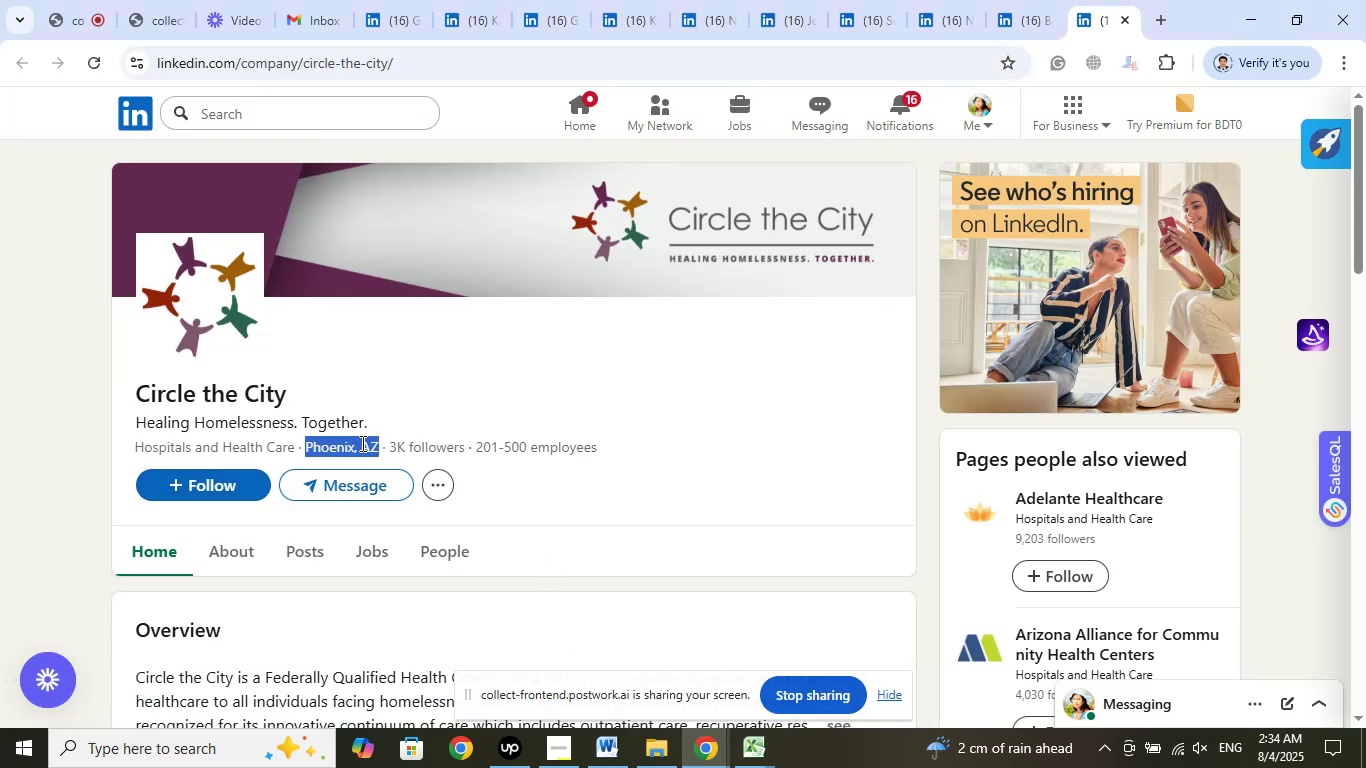 
right_click([361, 443])
 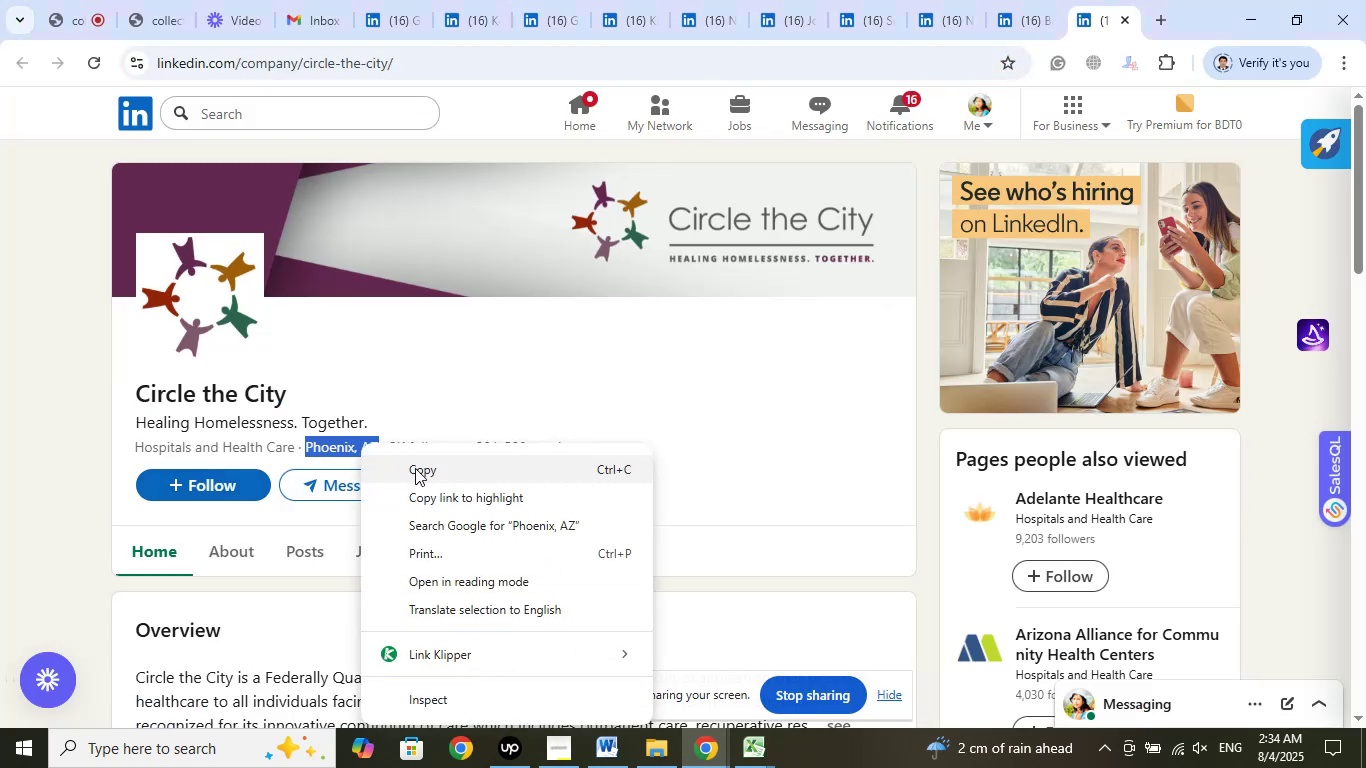 
left_click([423, 469])
 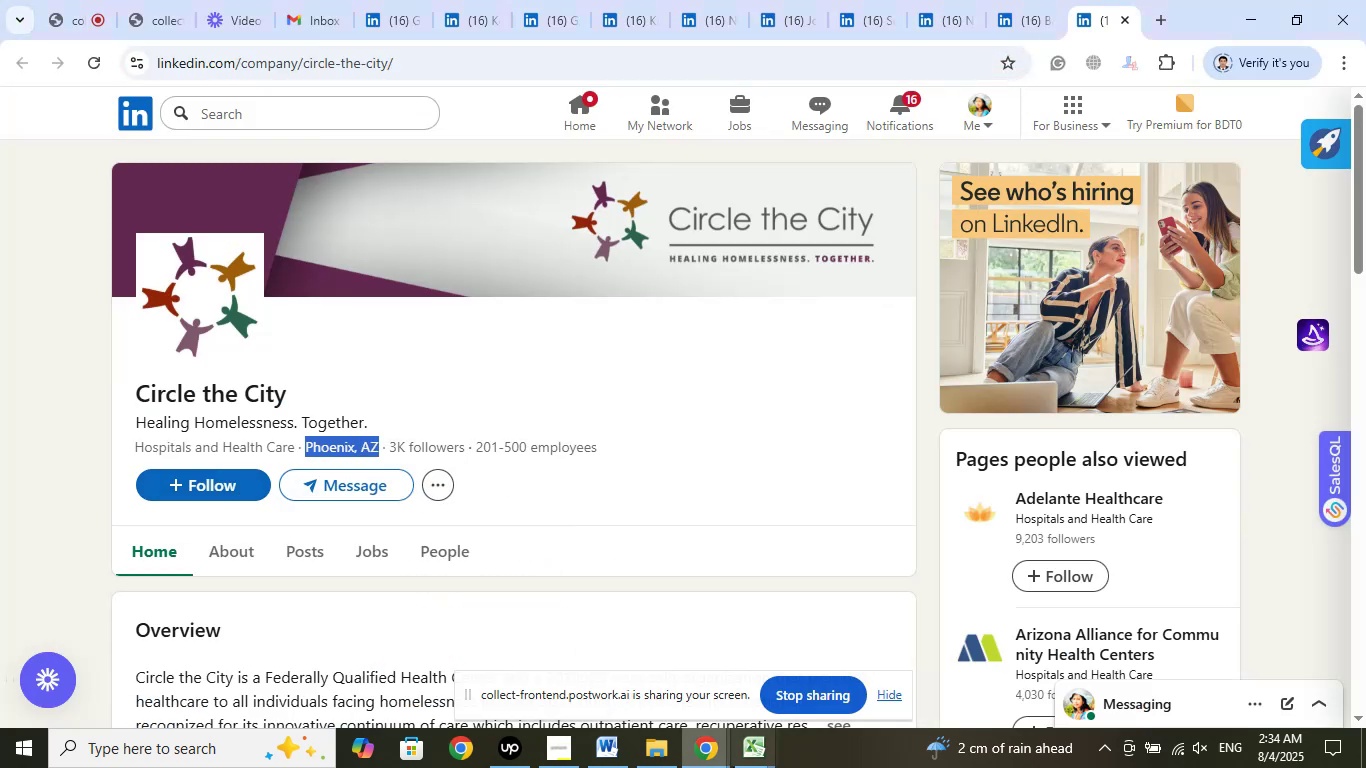 
left_click([742, 746])
 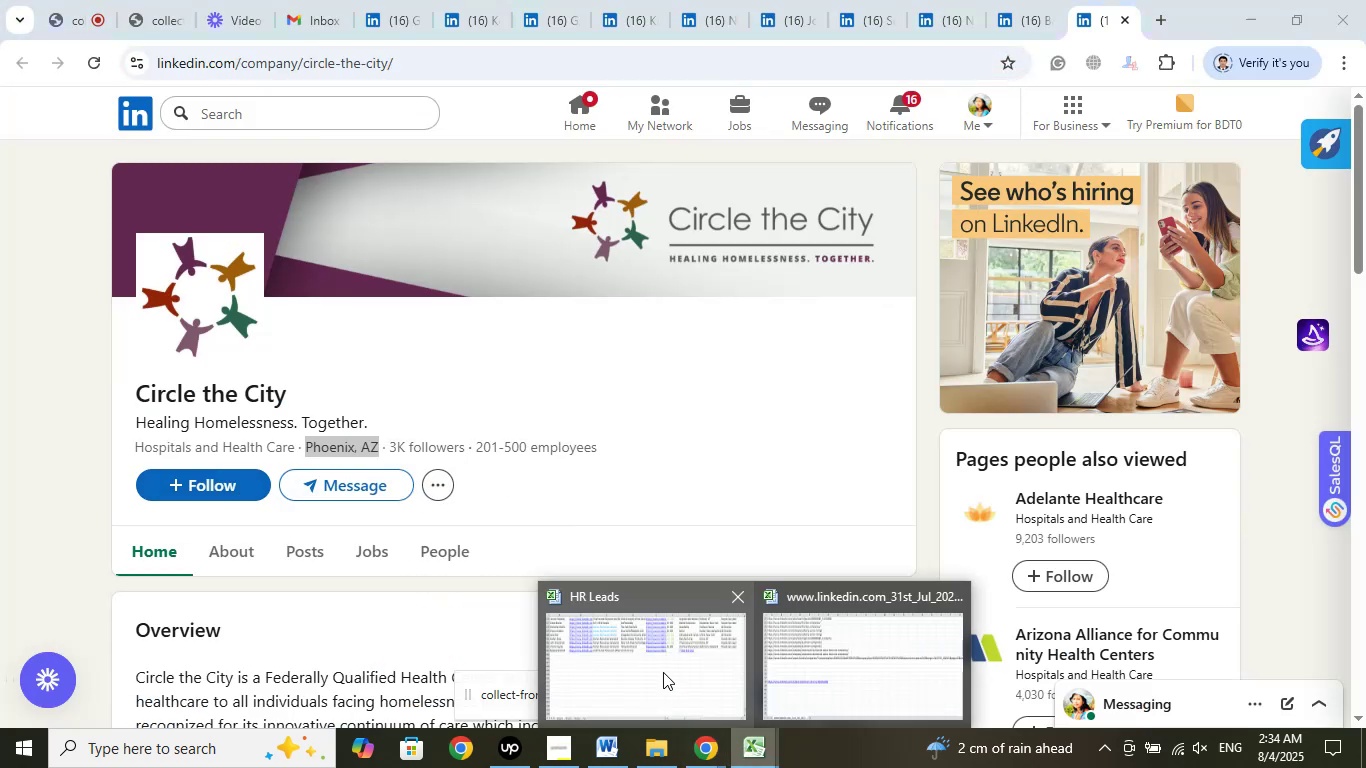 
left_click([662, 671])
 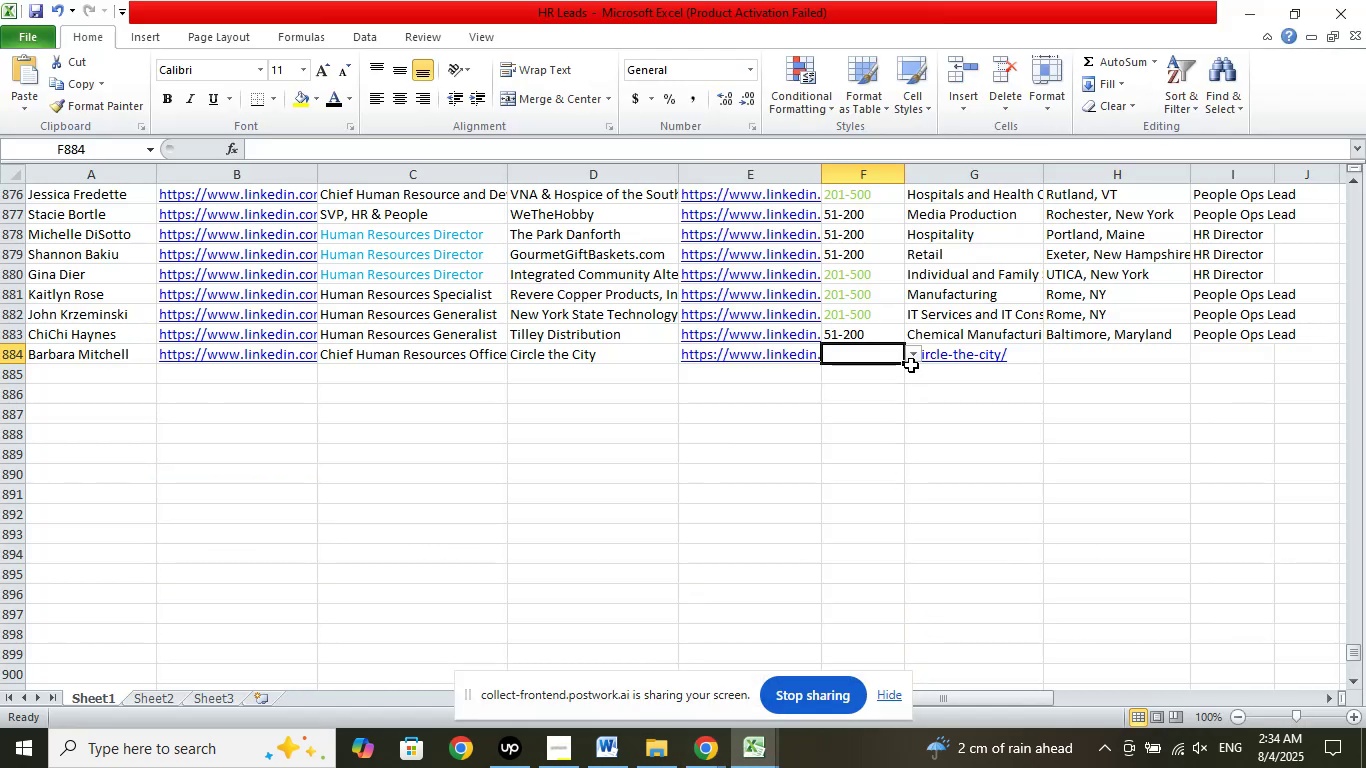 
left_click([911, 362])
 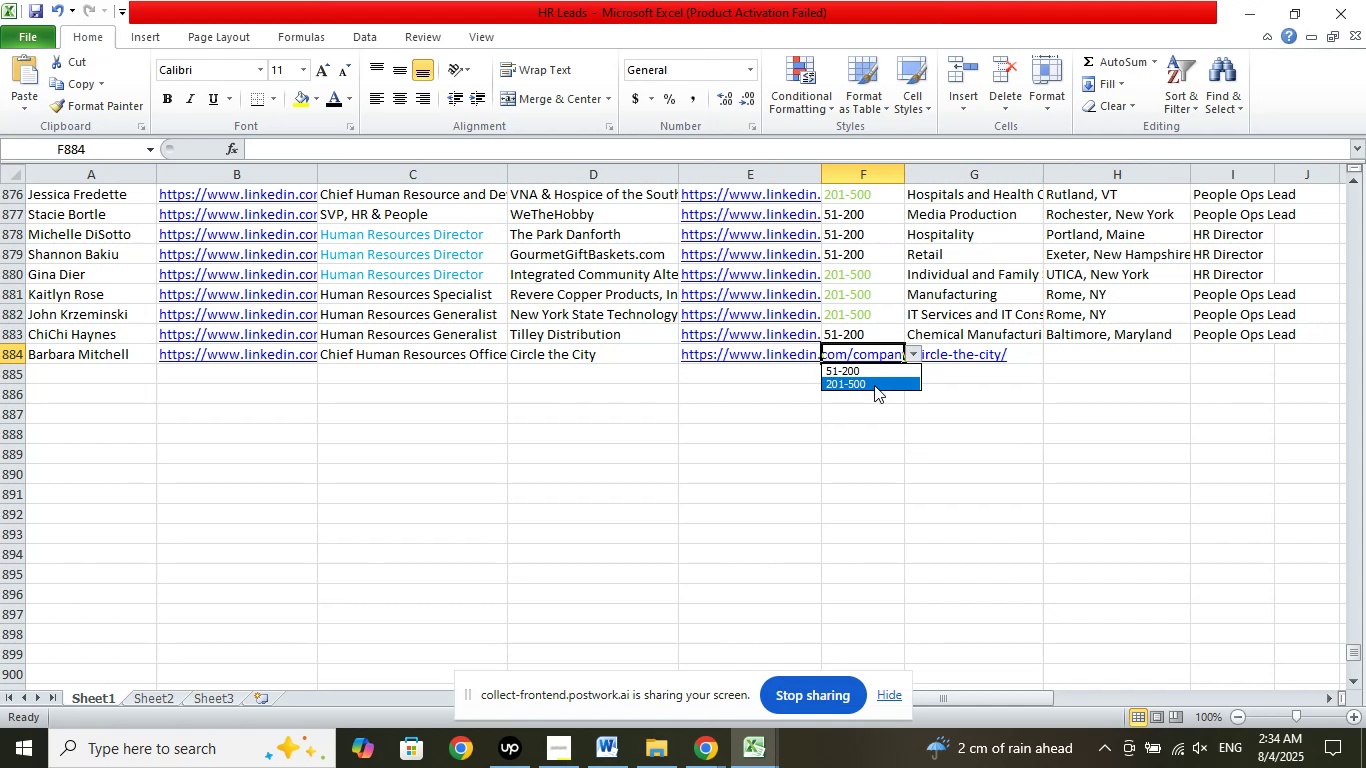 
left_click([873, 386])
 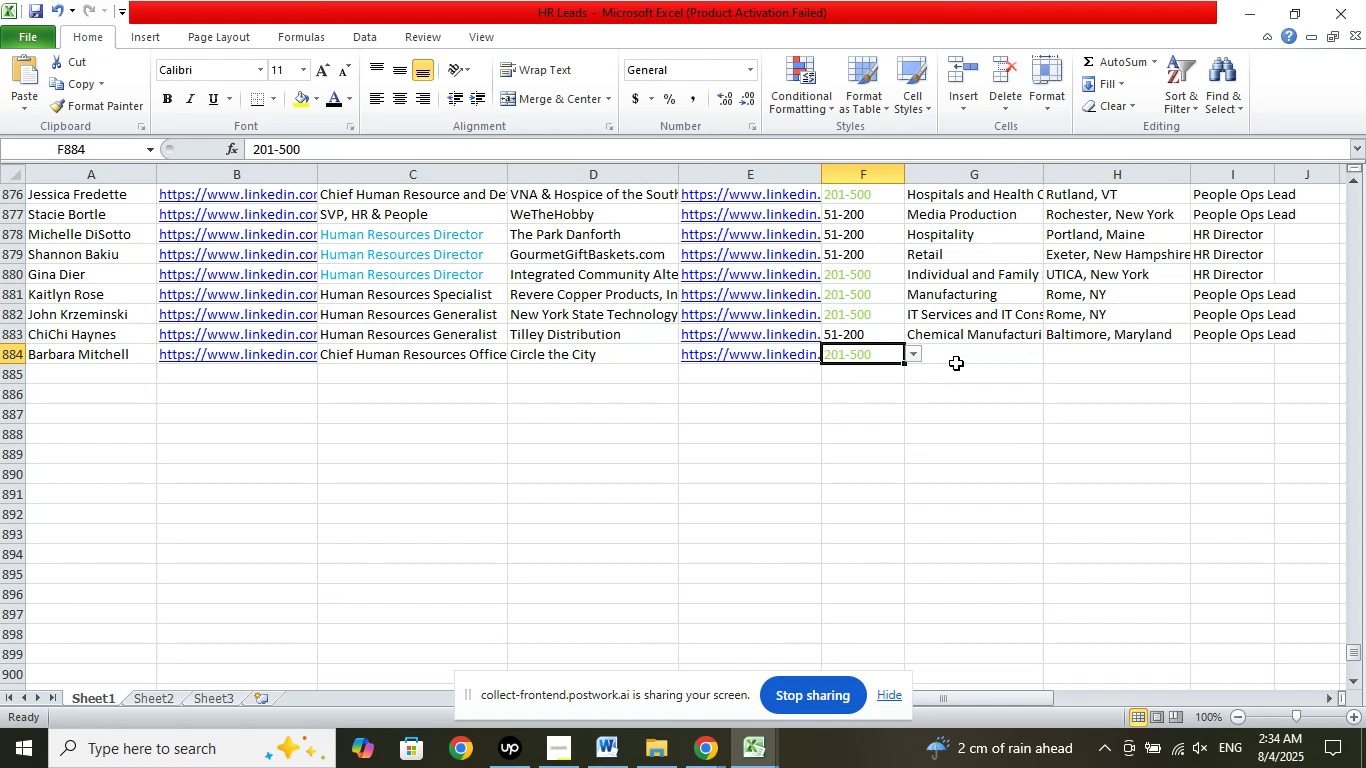 
left_click([958, 359])
 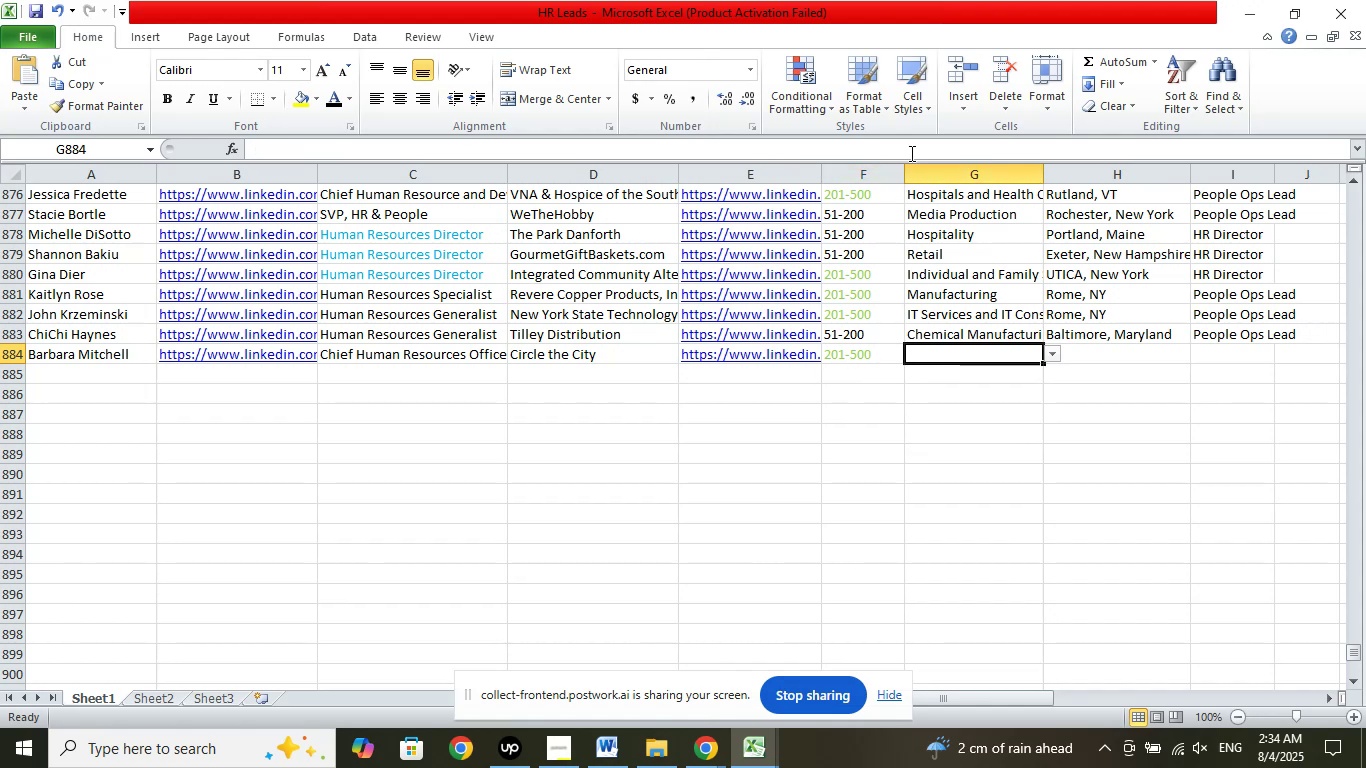 
left_click([913, 146])
 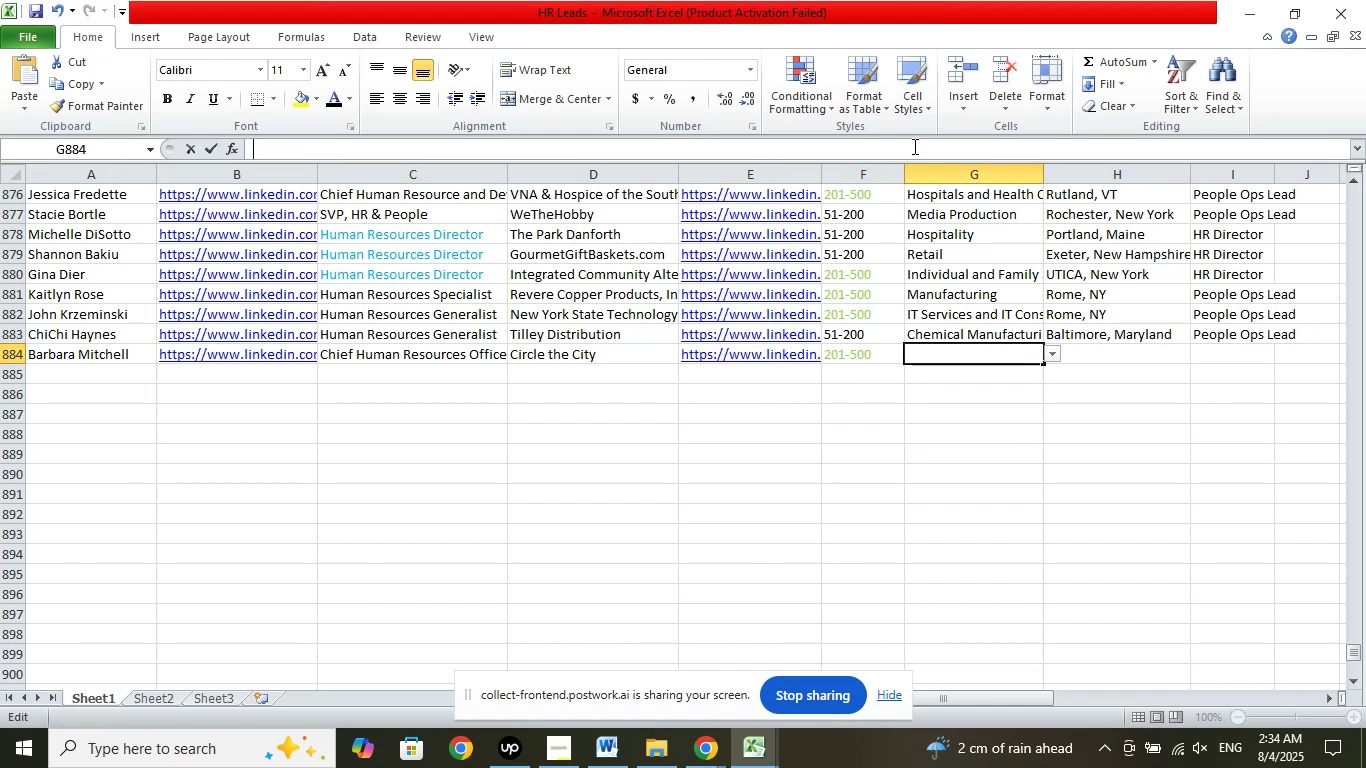 
right_click([913, 146])
 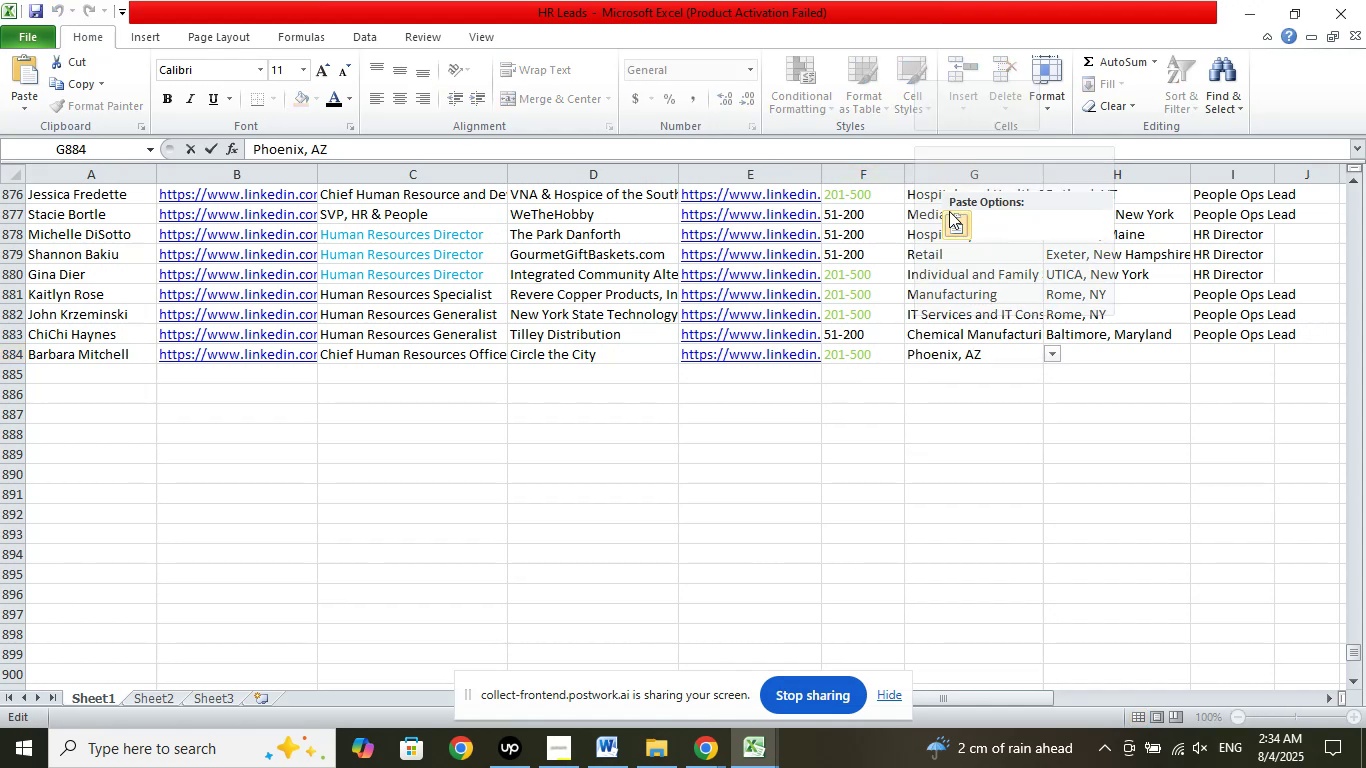 
left_click([949, 211])
 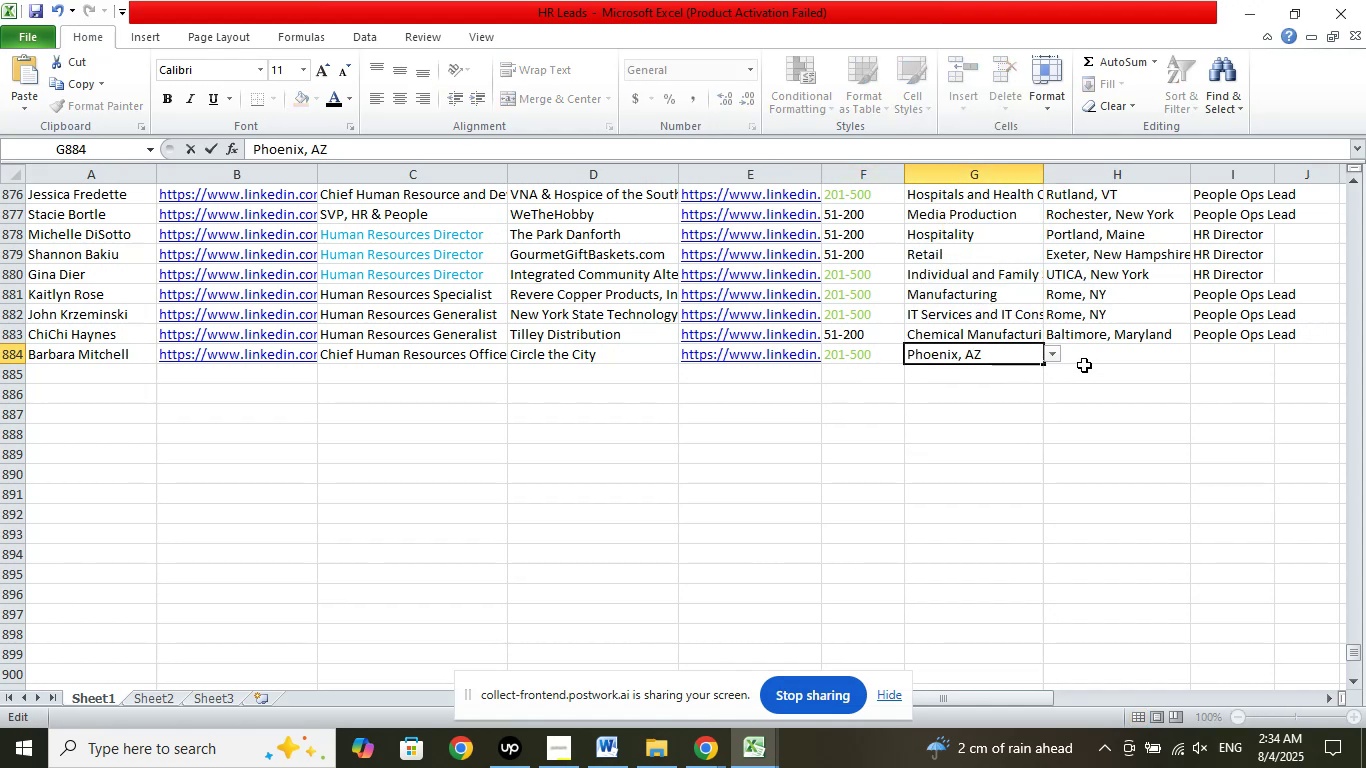 
left_click([1084, 358])
 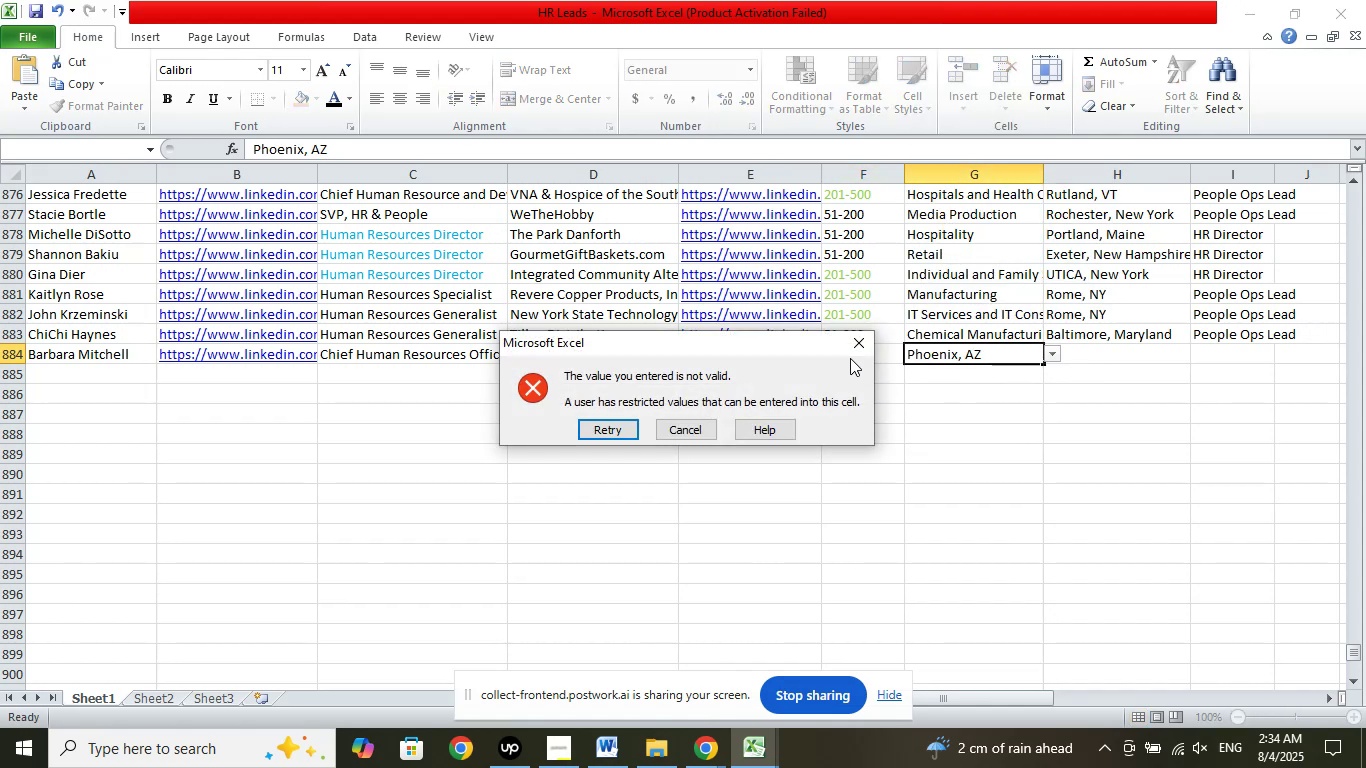 
left_click([853, 343])
 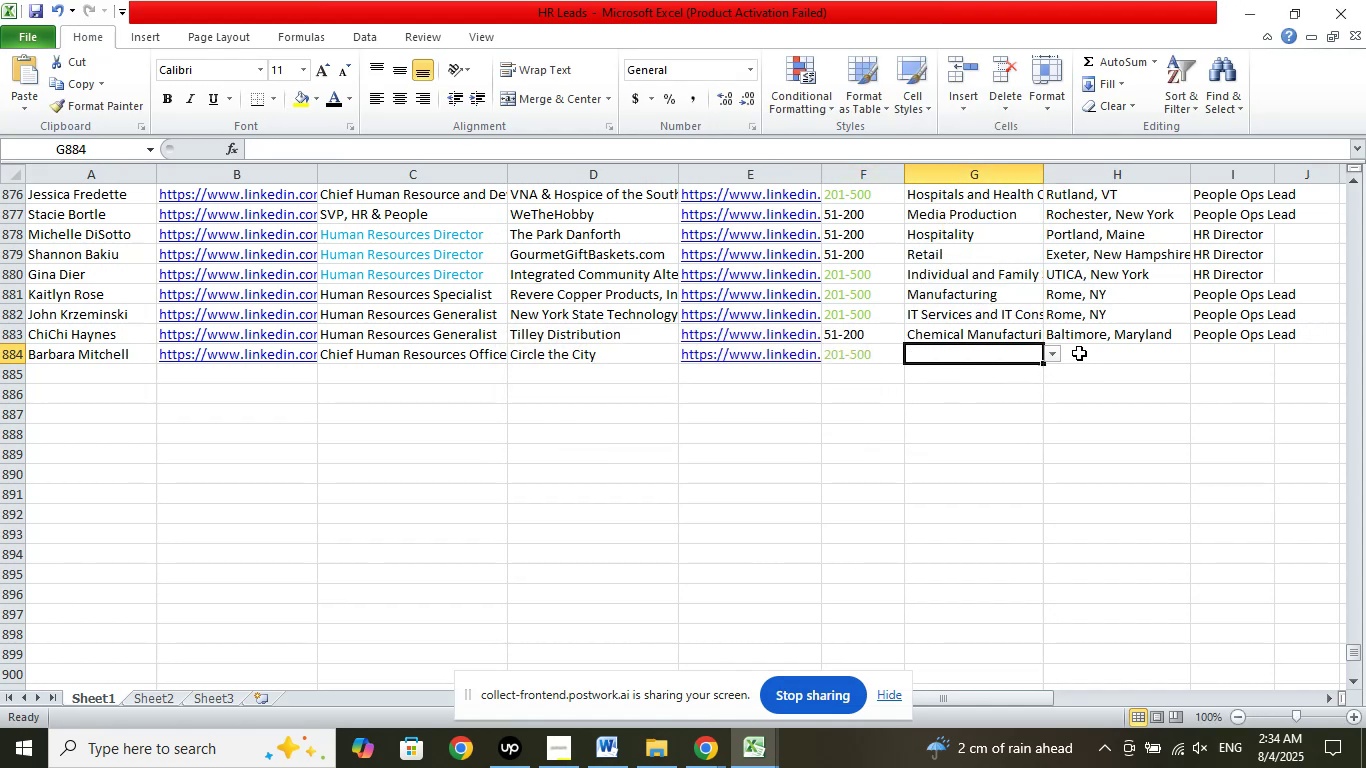 
left_click([1079, 353])
 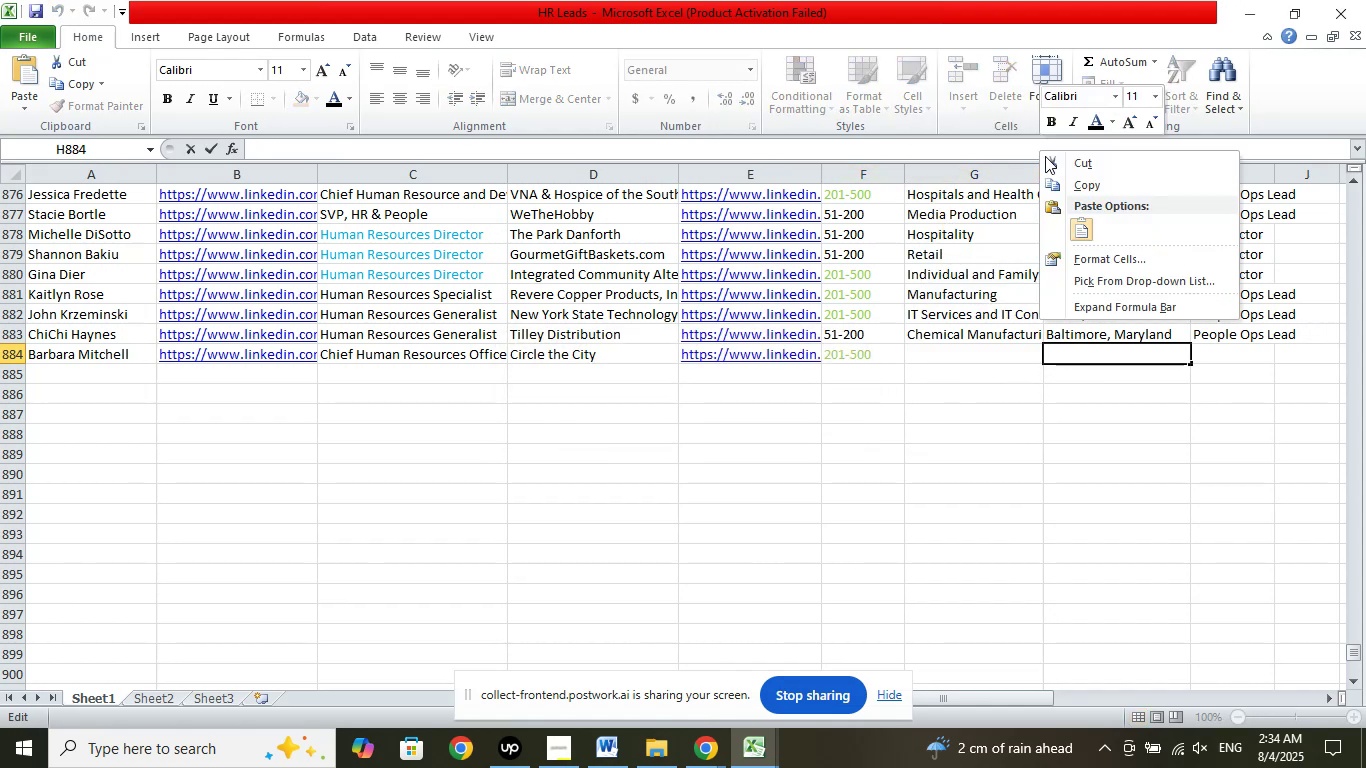 
left_click([1075, 230])
 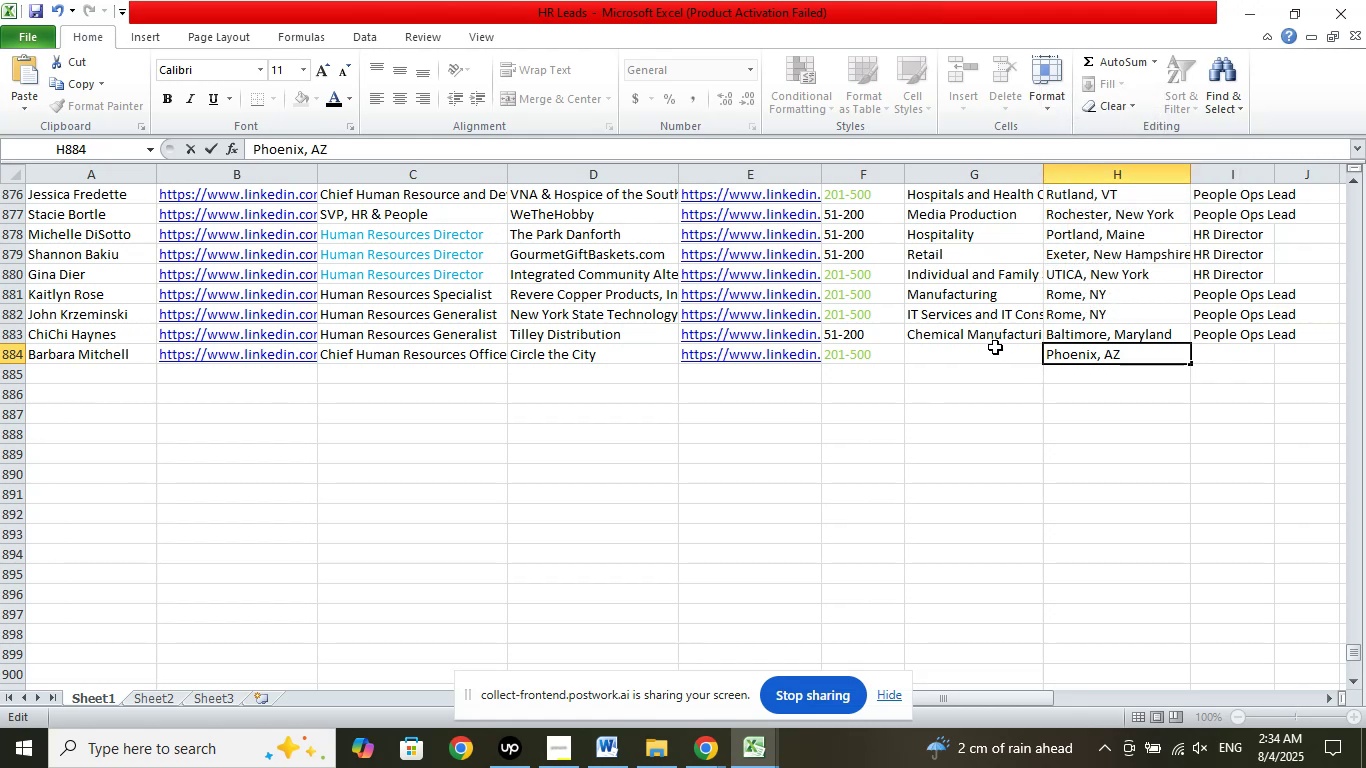 
left_click([995, 347])
 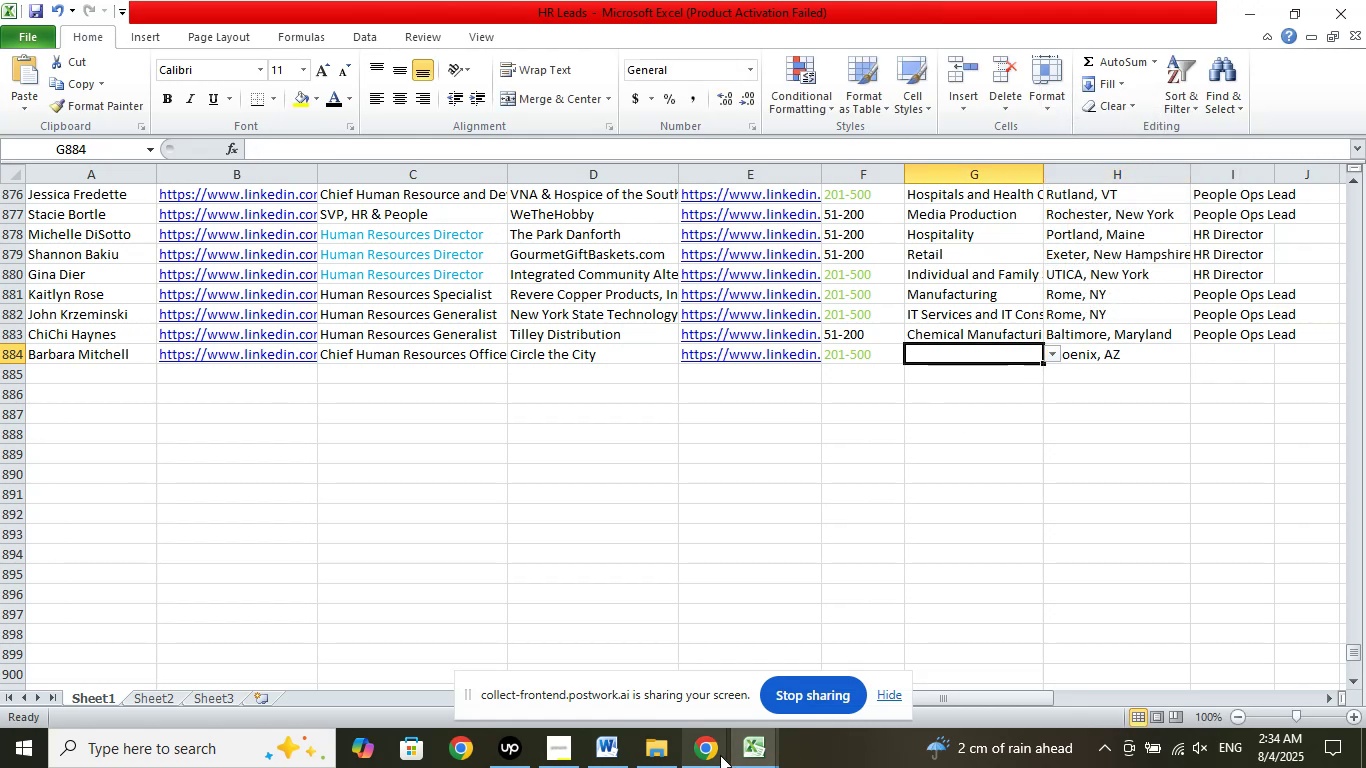 
left_click([707, 746])
 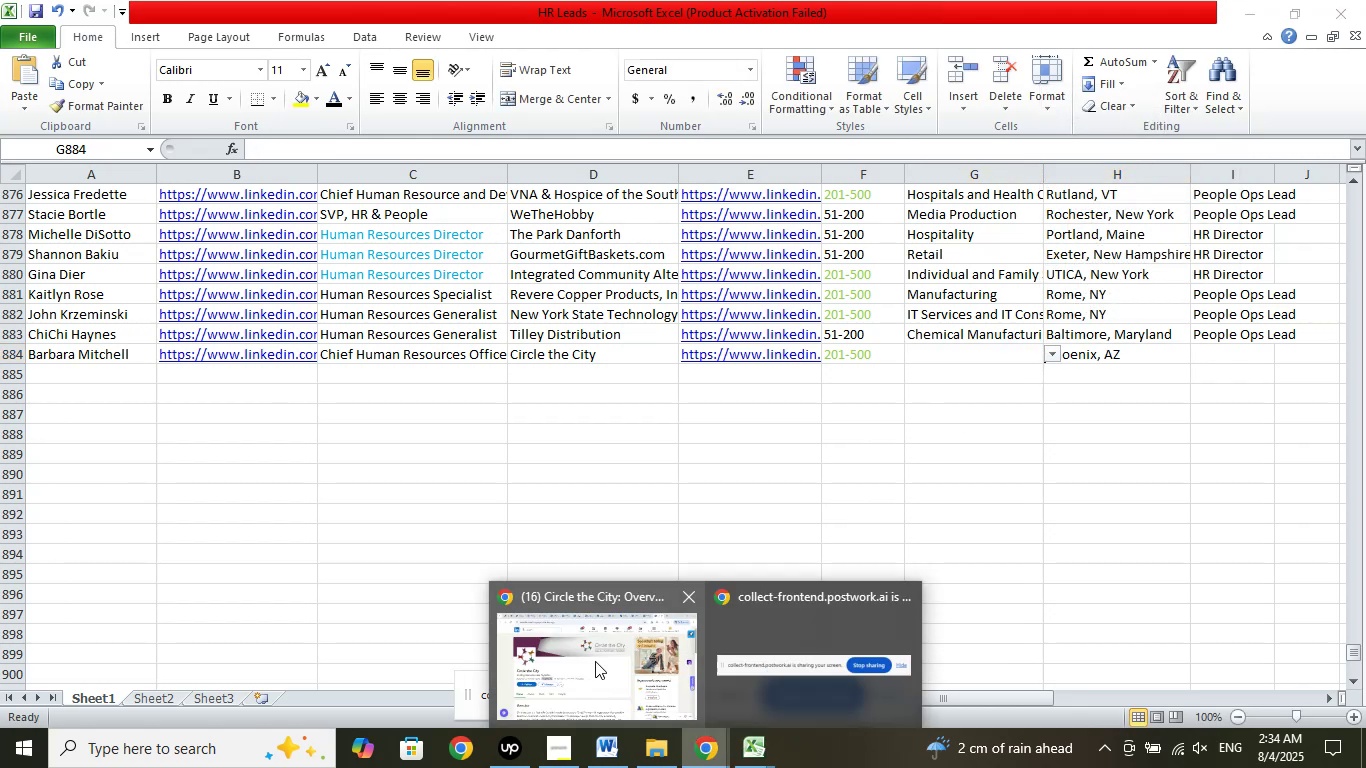 
double_click([595, 661])
 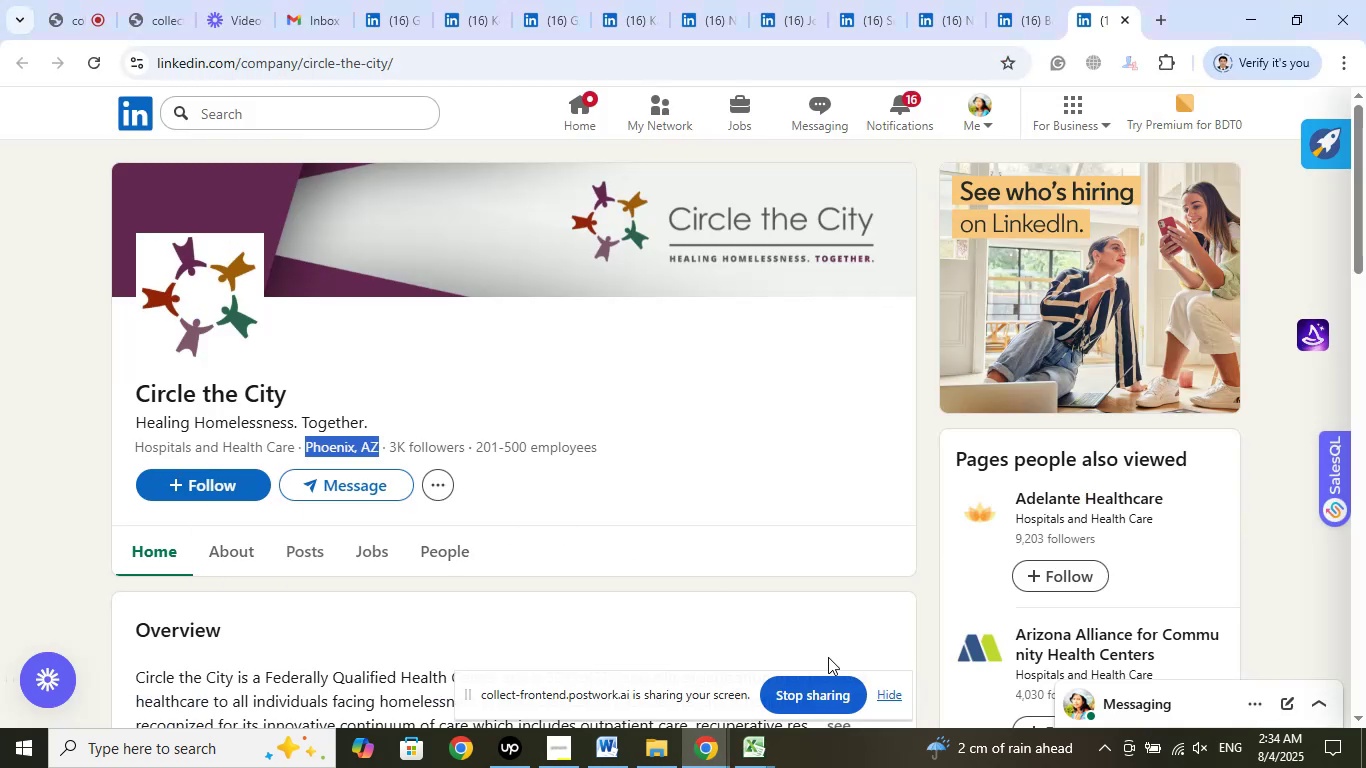 
left_click([758, 745])
 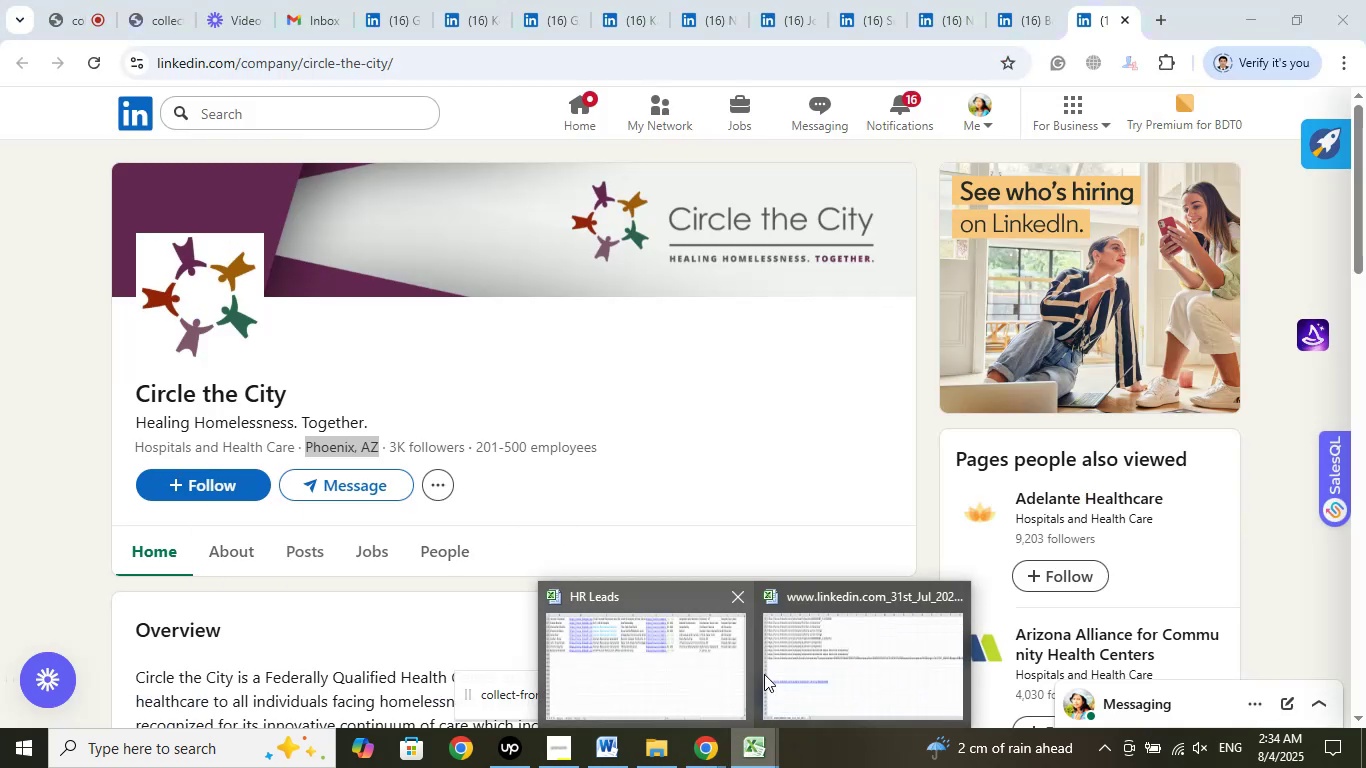 
left_click([809, 667])
 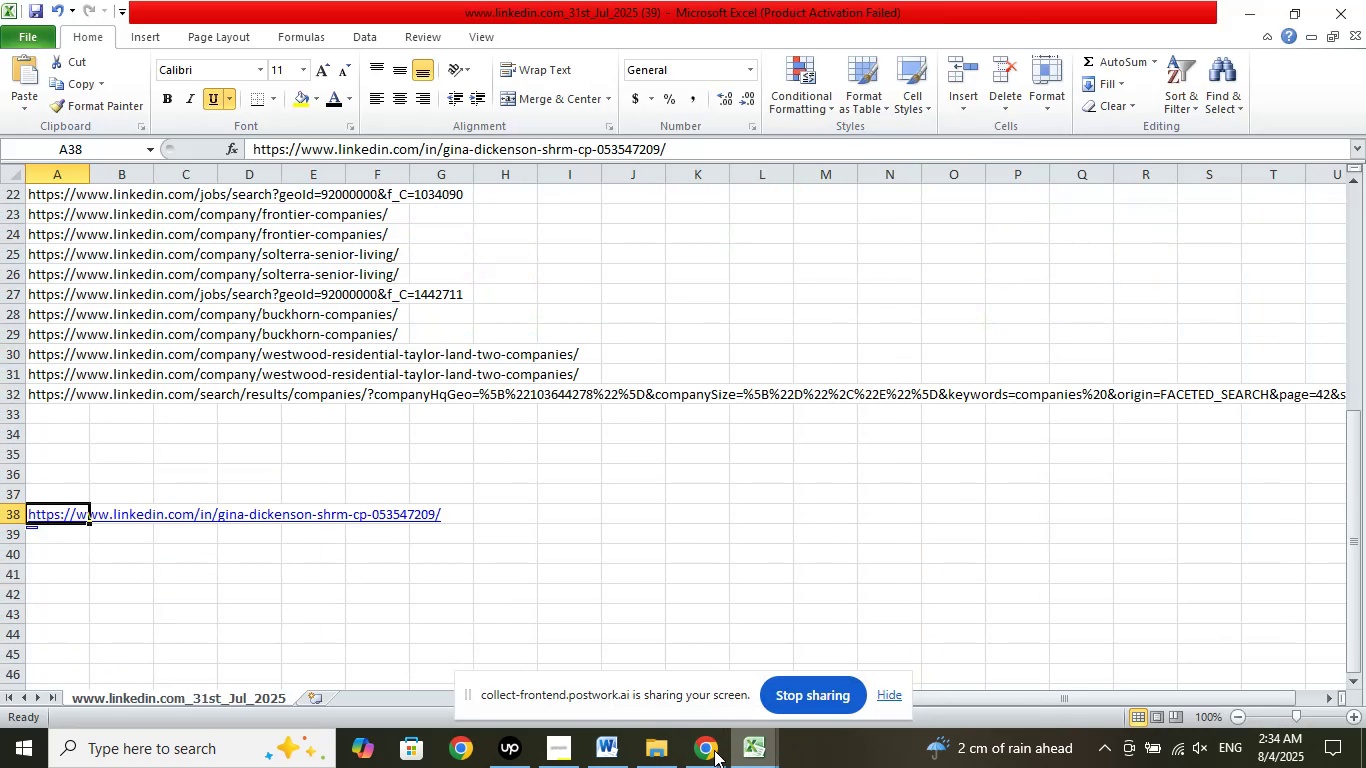 
left_click([714, 750])
 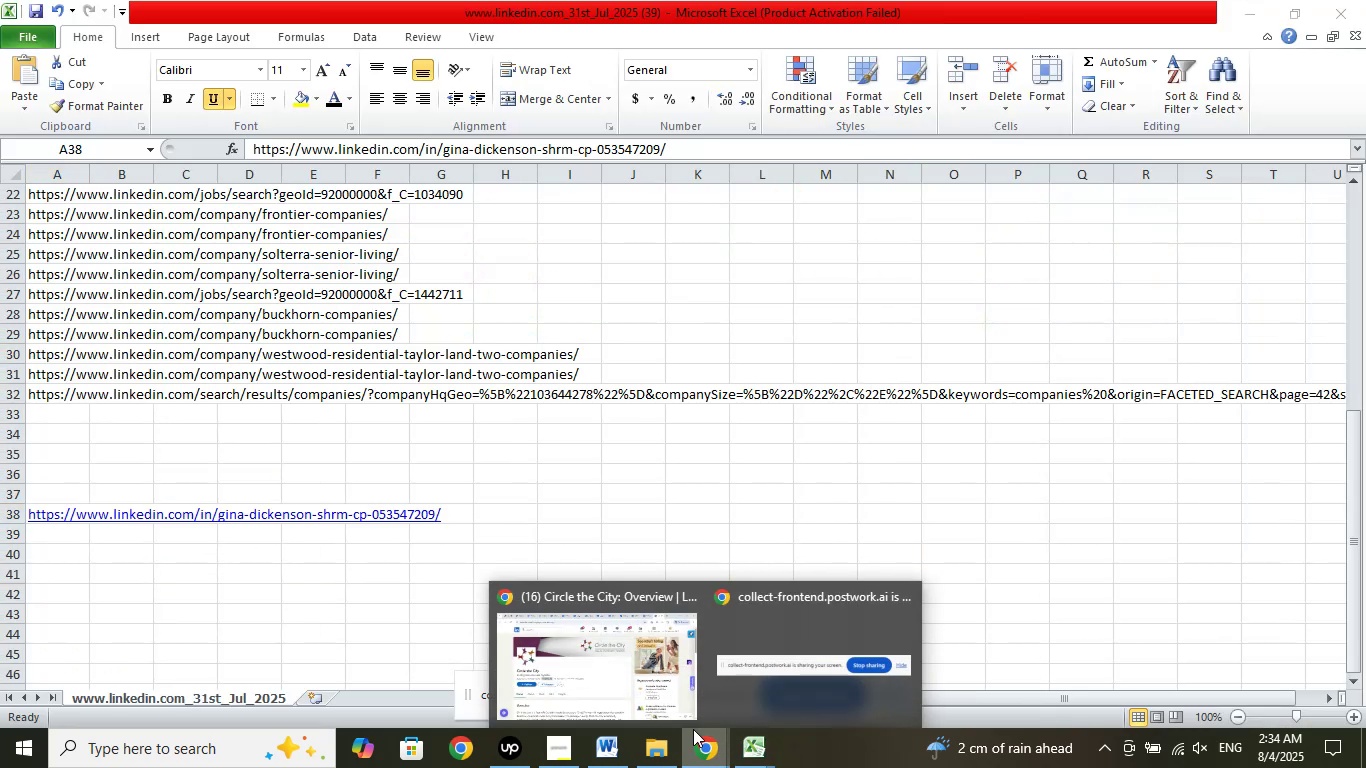 
left_click([642, 671])
 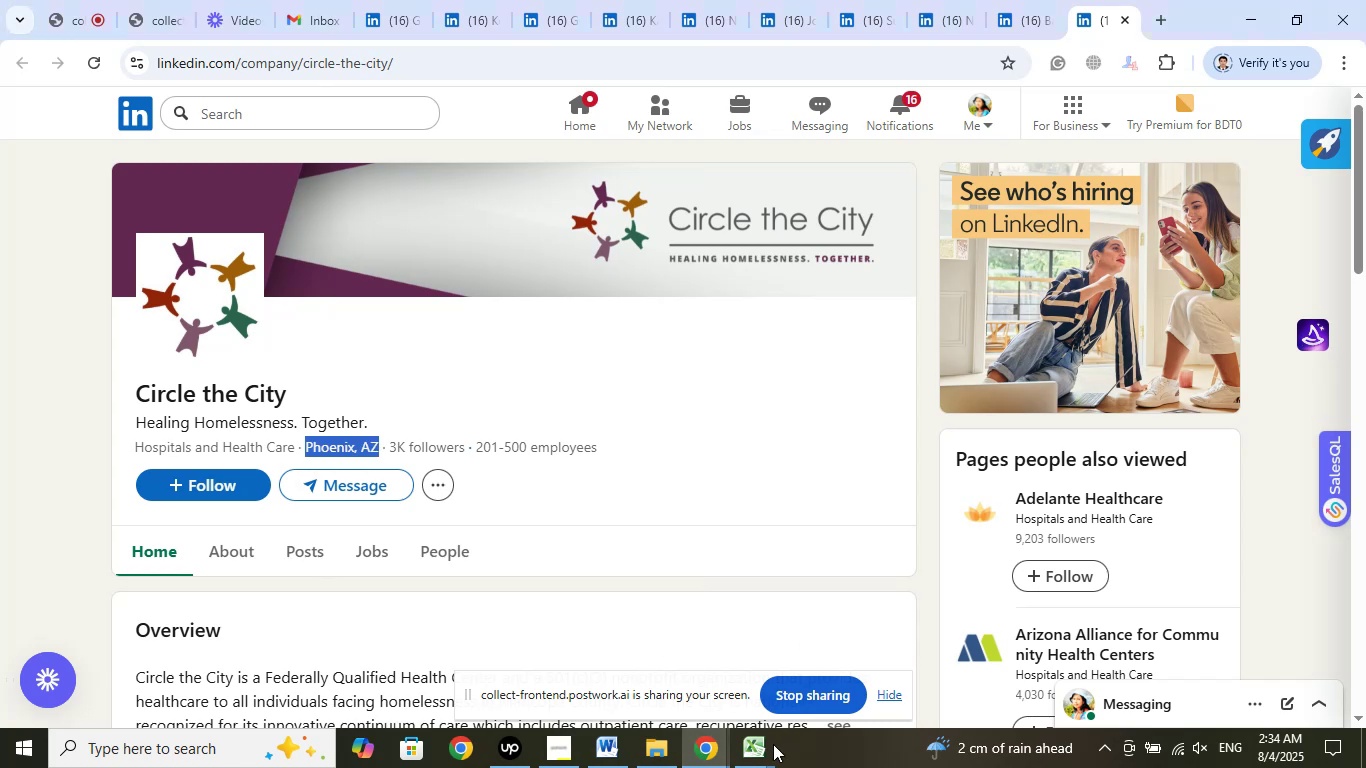 
left_click([759, 747])
 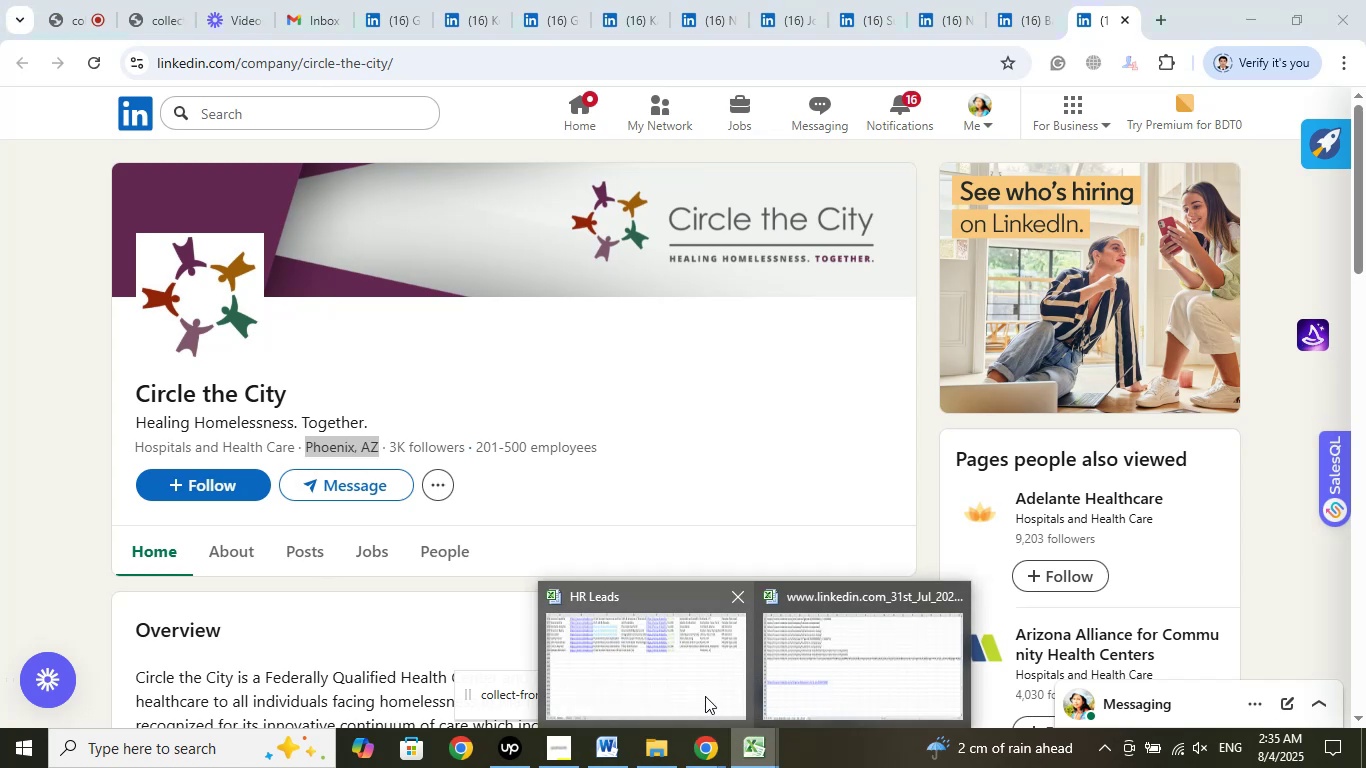 
left_click([695, 680])
 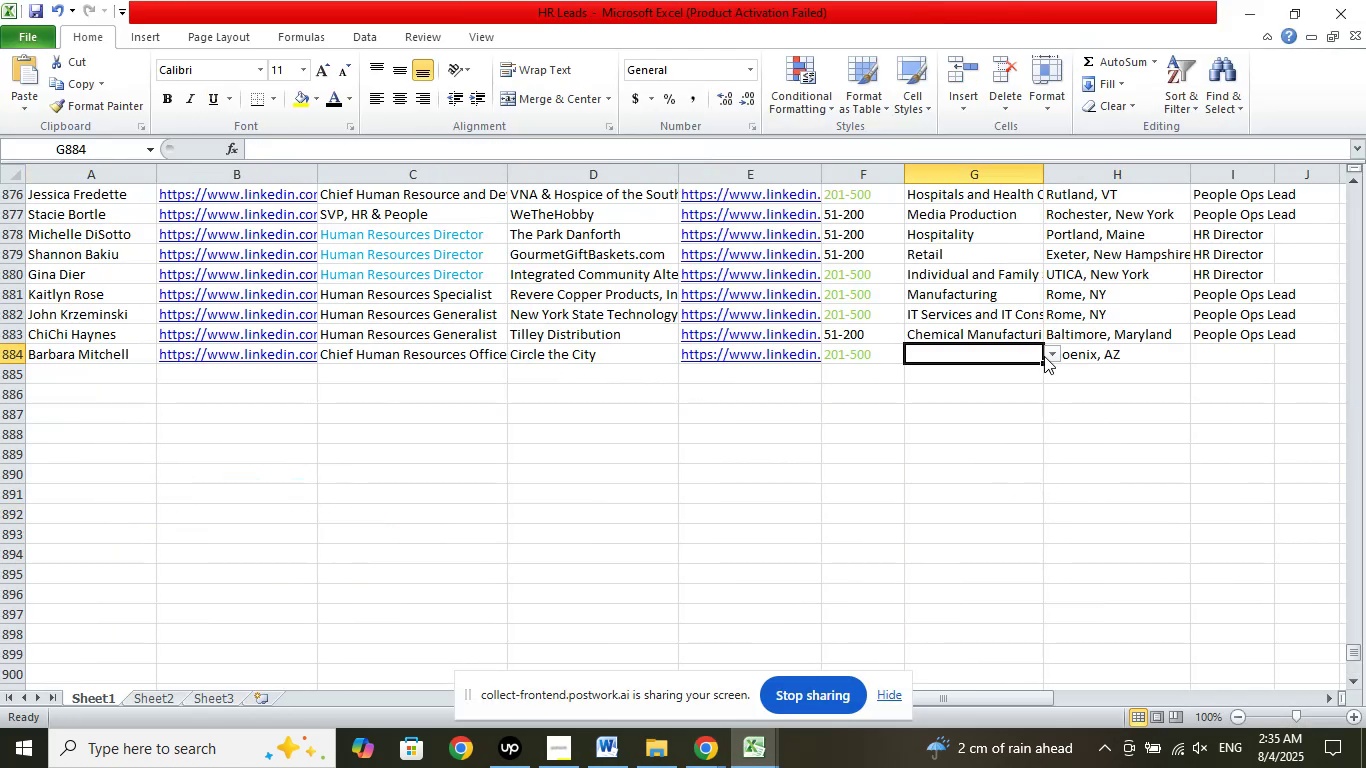 
left_click([1045, 356])
 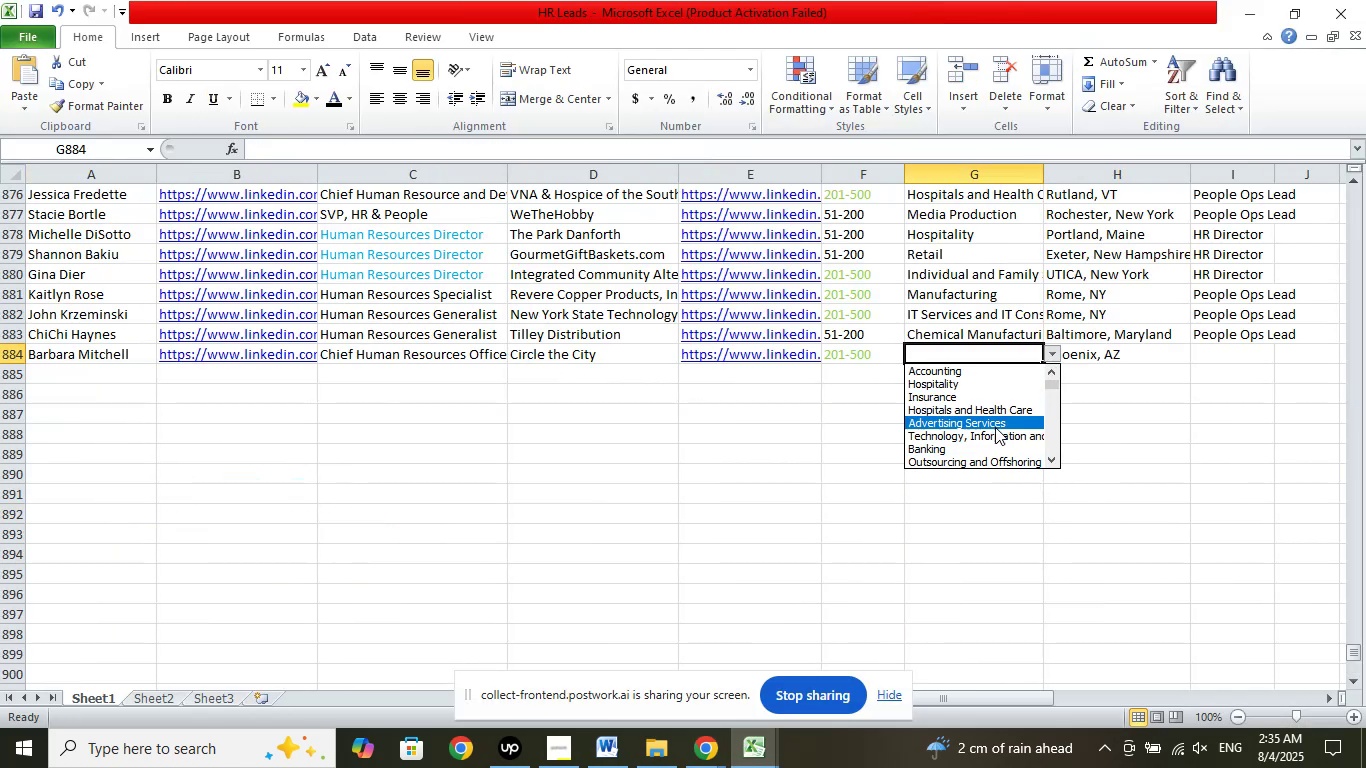 
left_click([990, 416])
 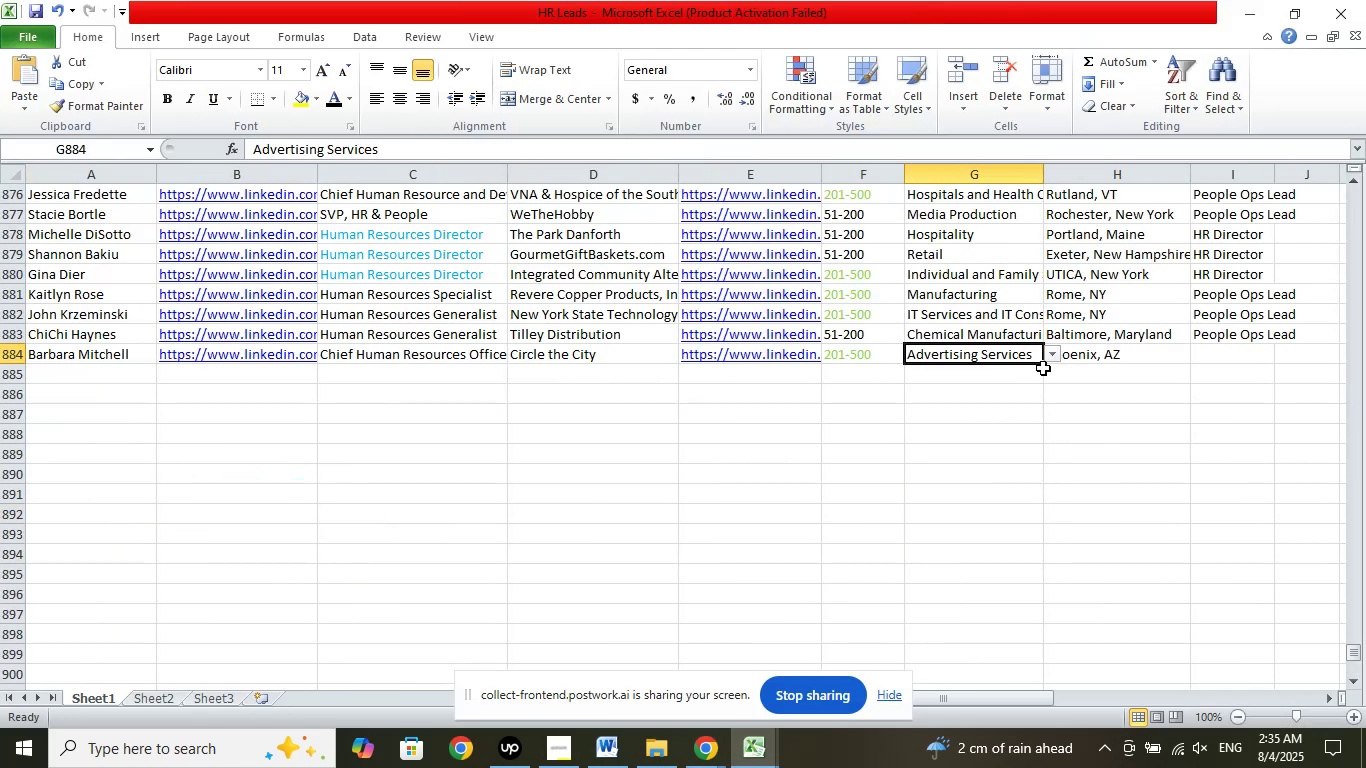 
left_click([1049, 356])
 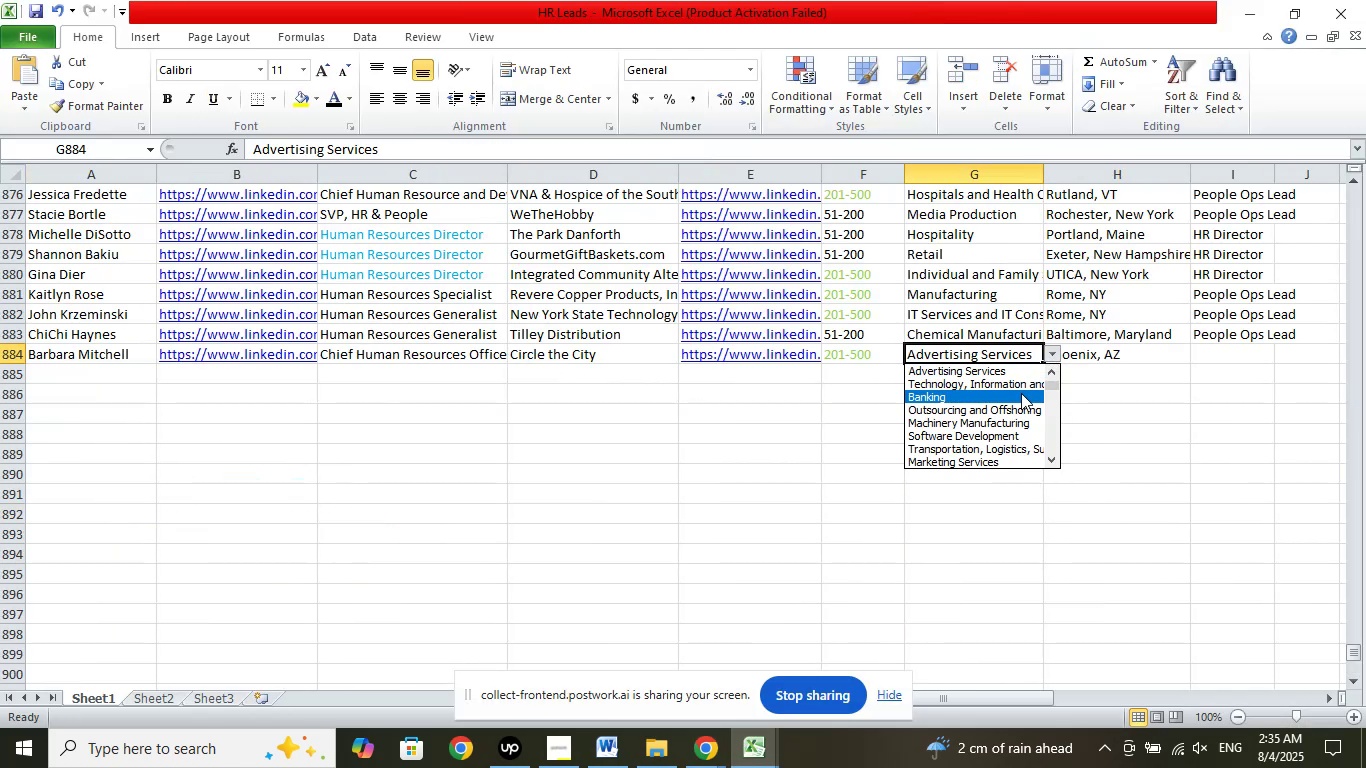 
scroll: coordinate [983, 408], scroll_direction: up, amount: 6.0
 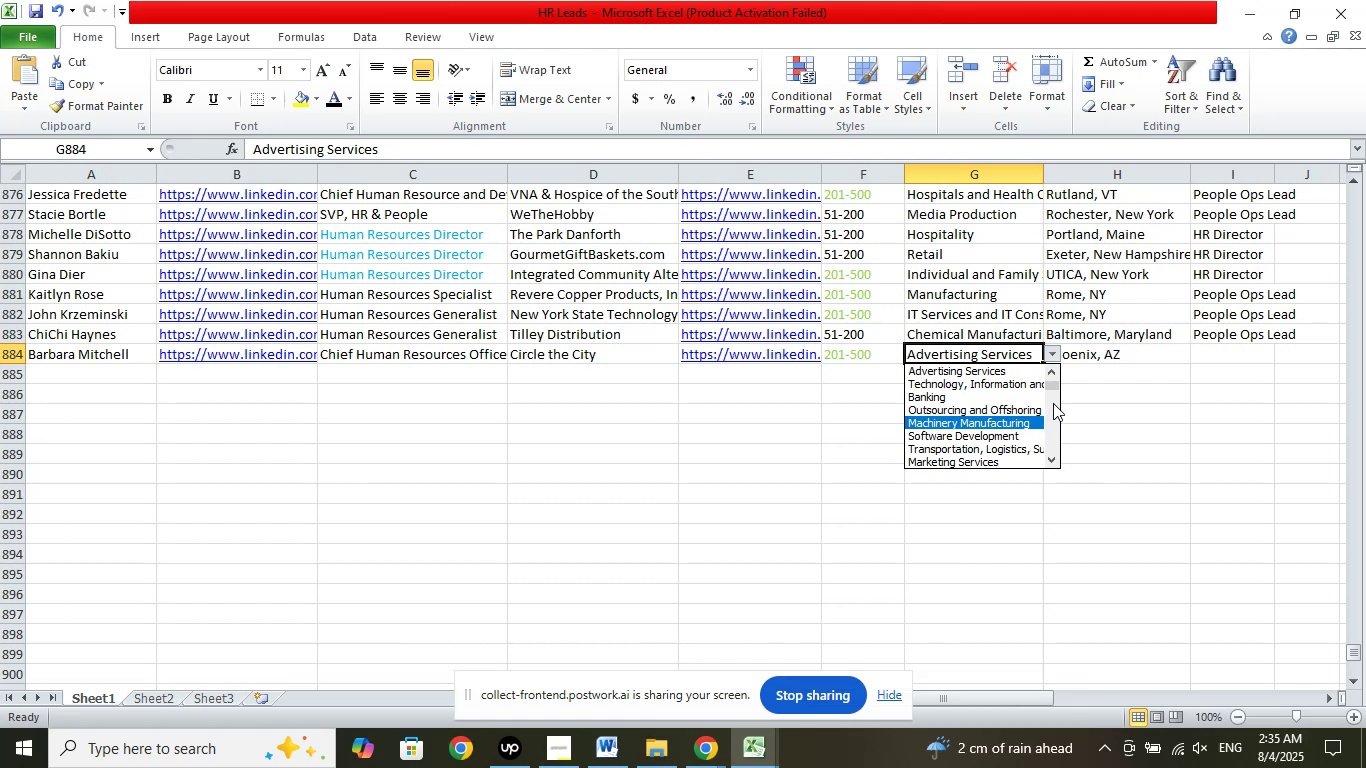 
left_click_drag(start_coordinate=[1050, 385], to_coordinate=[1051, 366])
 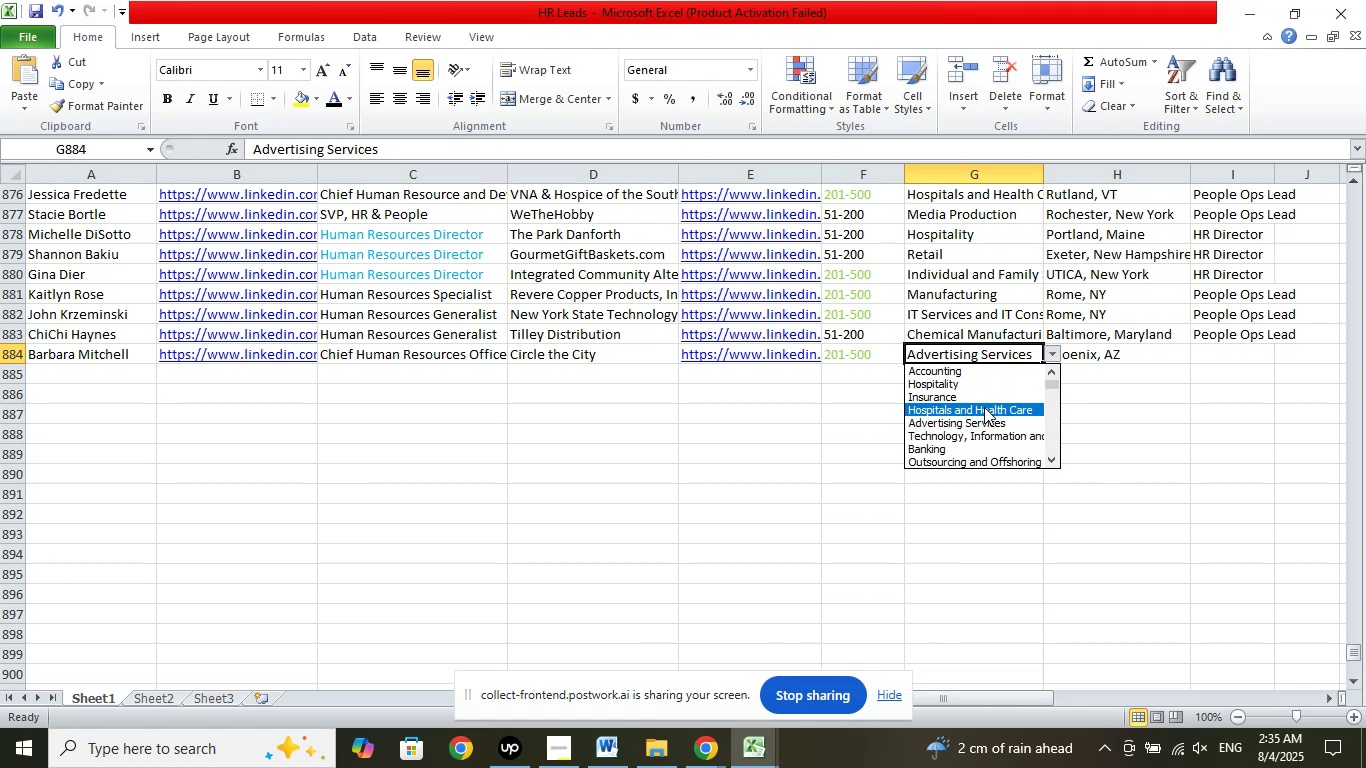 
left_click([984, 407])
 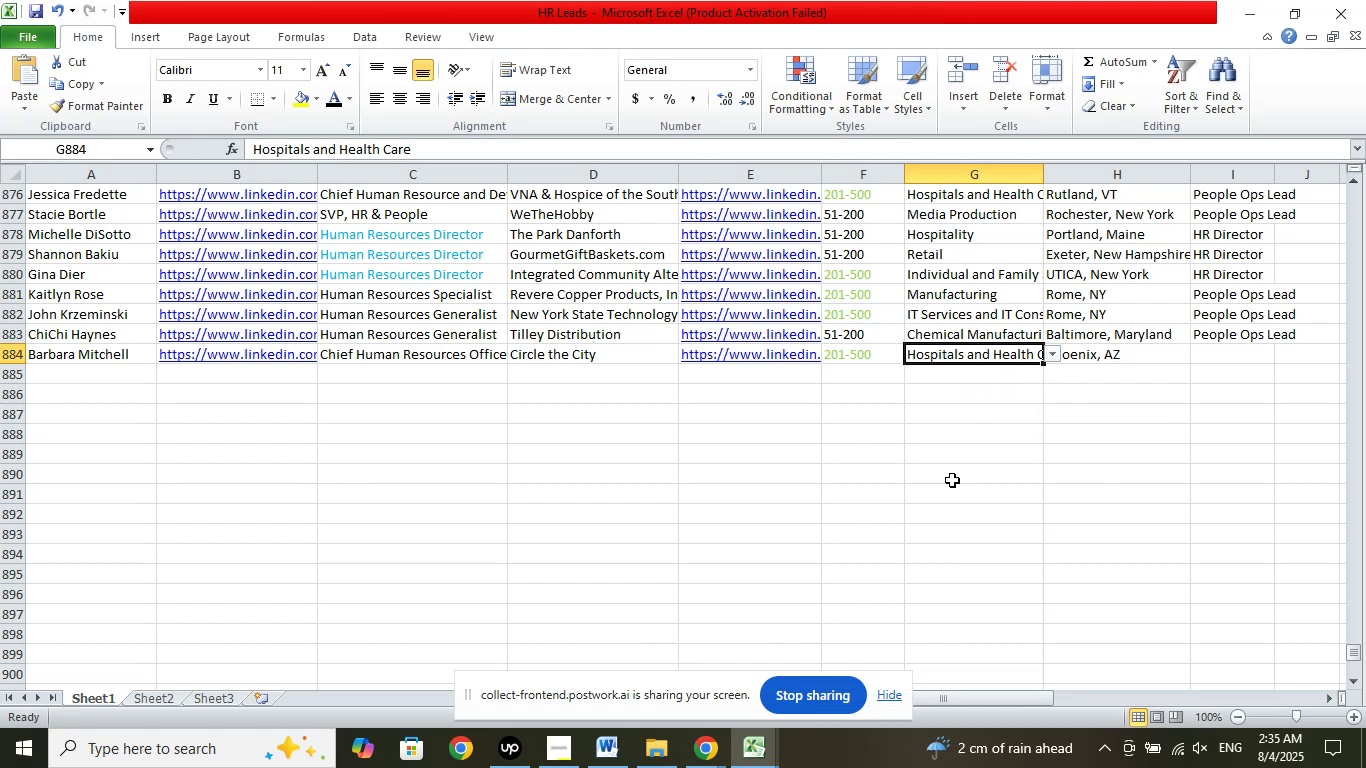 
left_click([976, 483])
 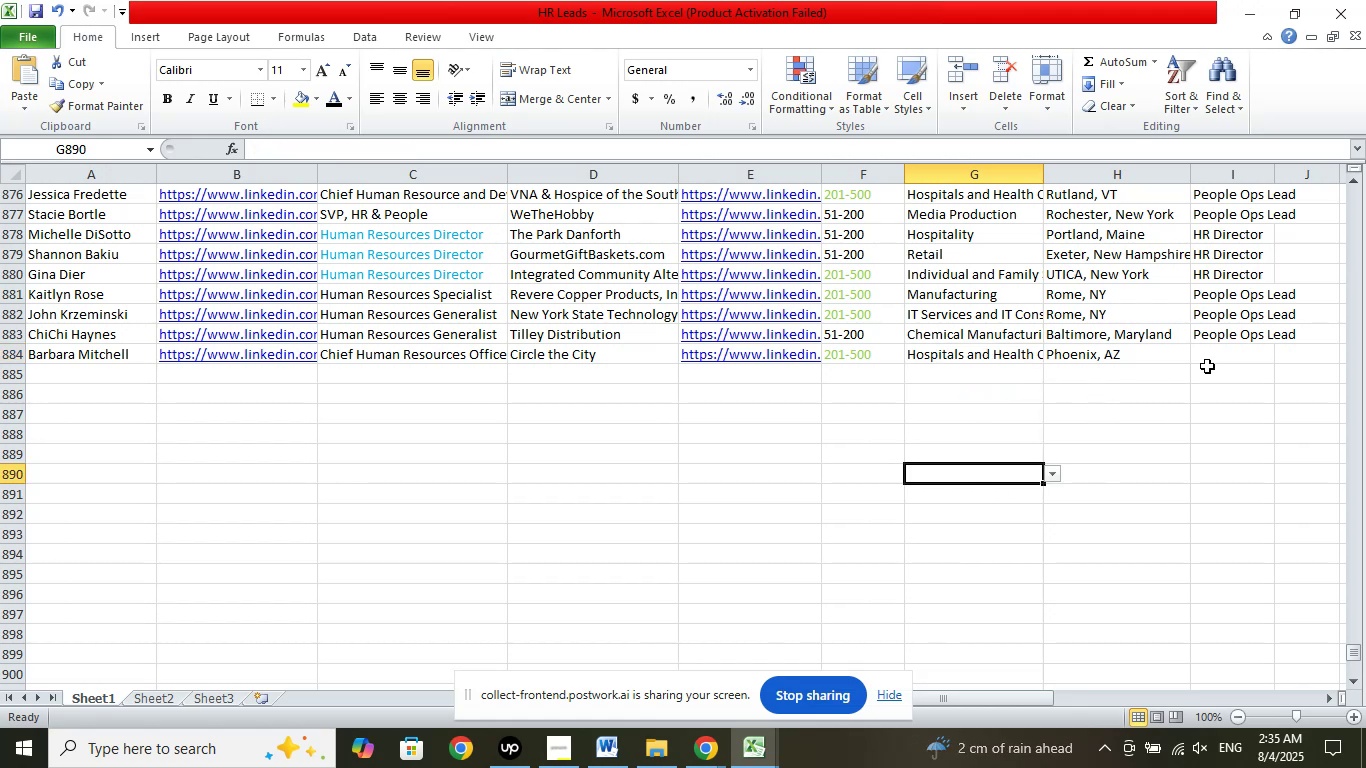 
left_click([1214, 357])
 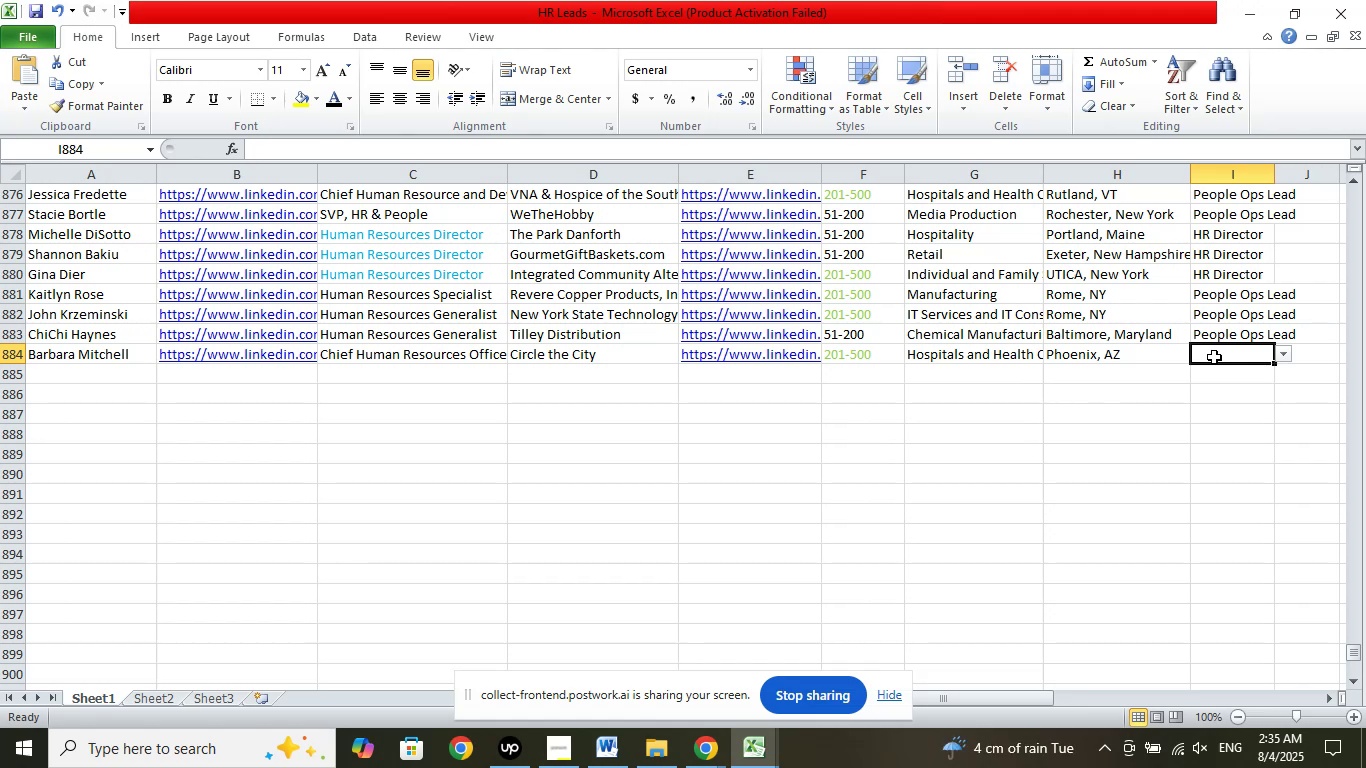 
wait(7.21)
 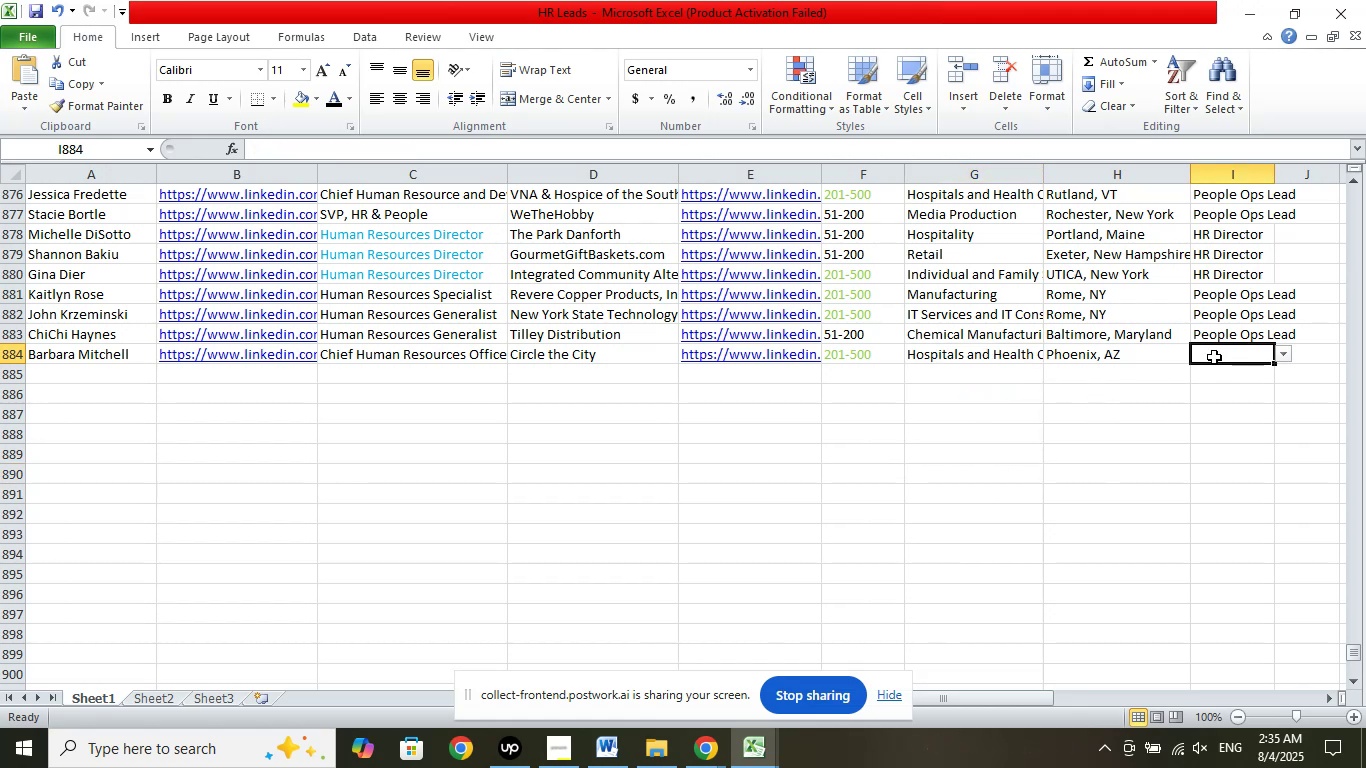 
left_click([1283, 354])
 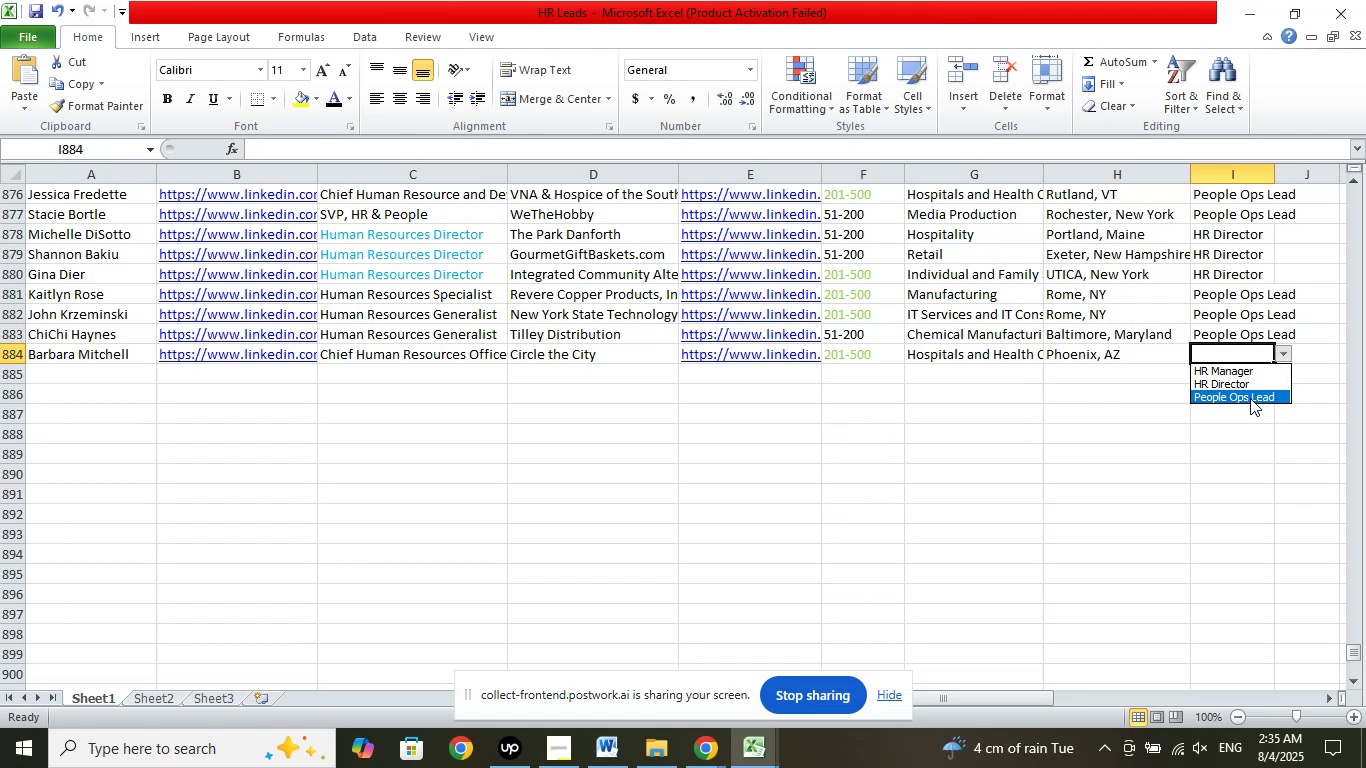 
left_click([1250, 398])
 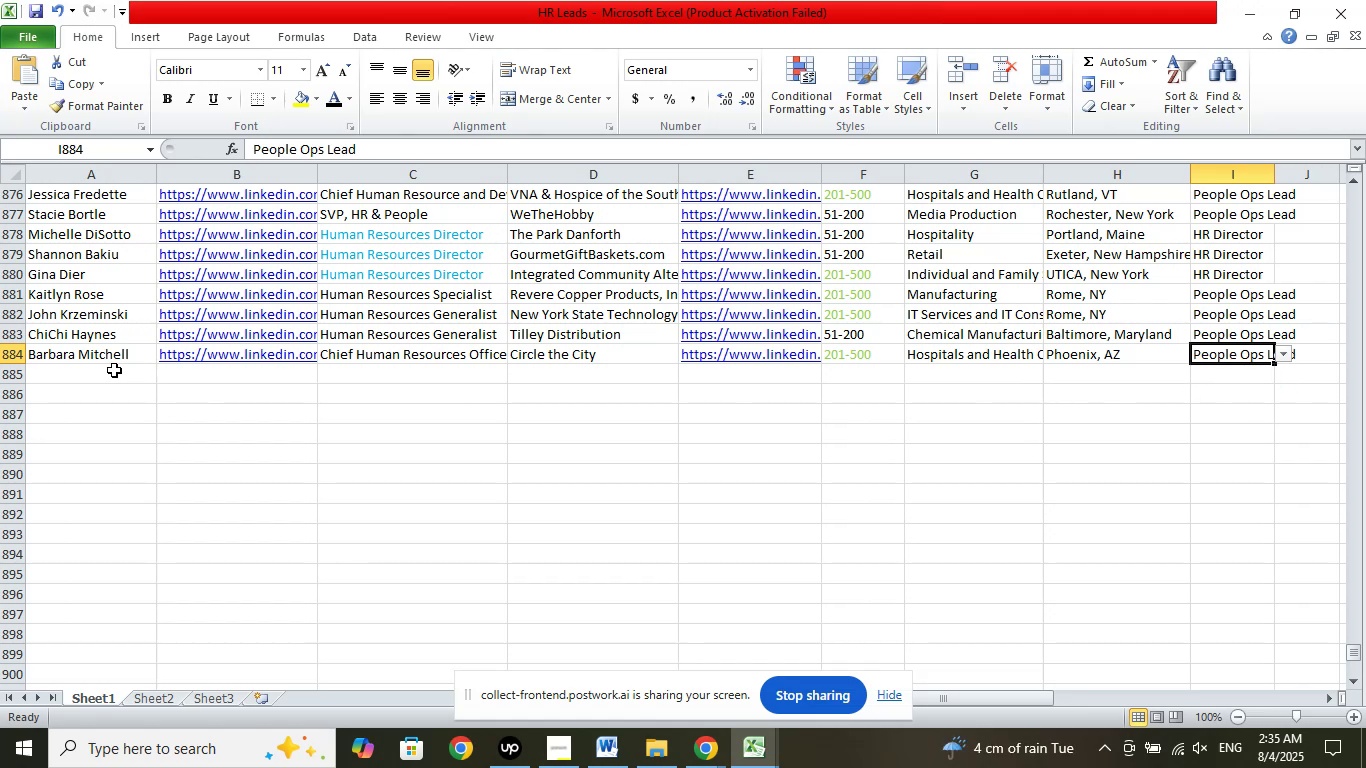 
left_click([114, 370])
 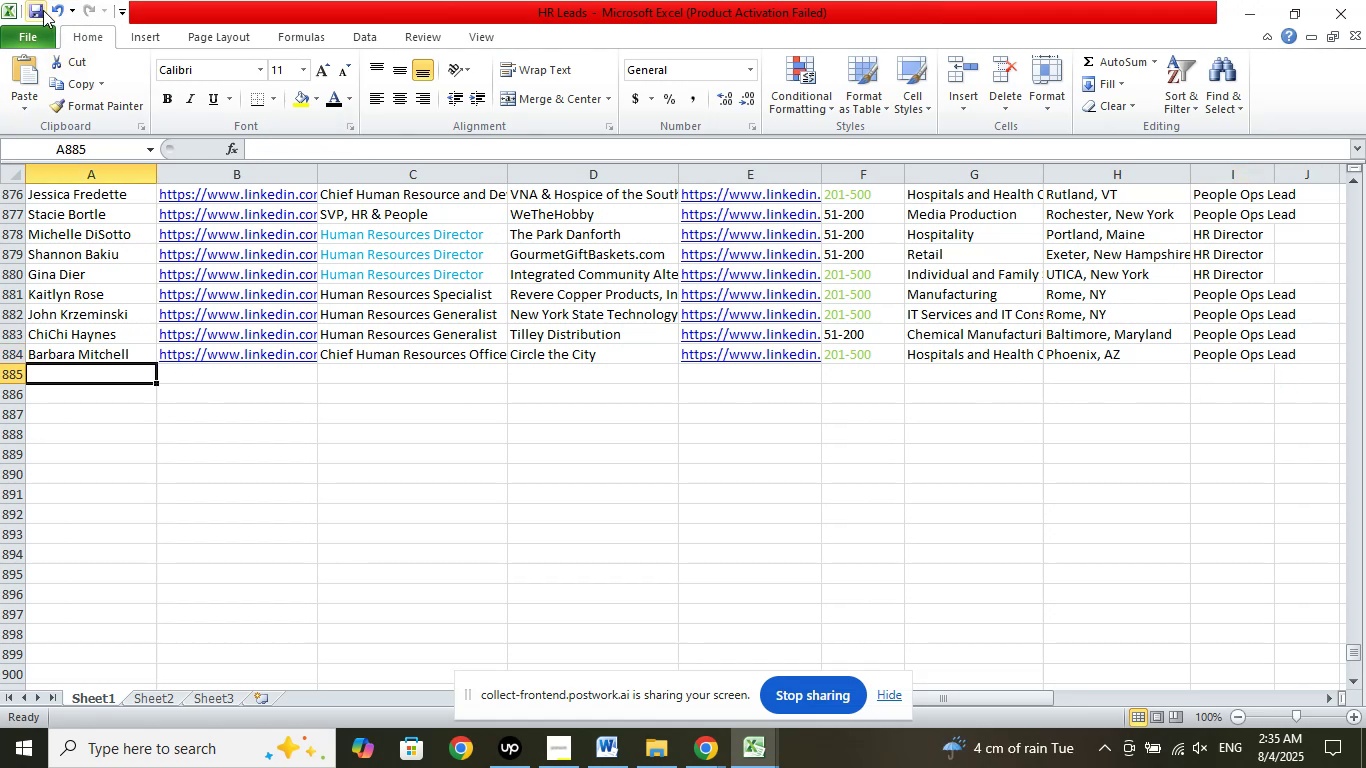 
left_click([43, 8])
 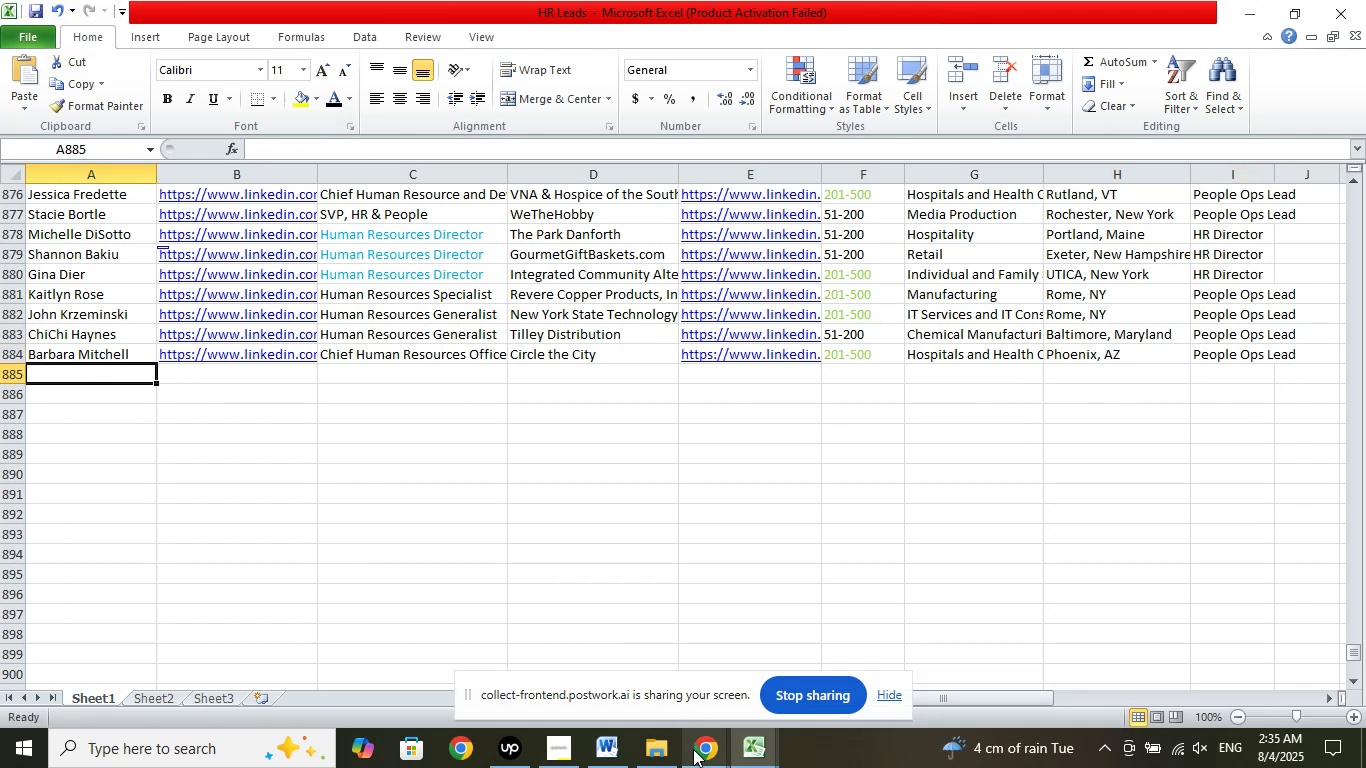 
double_click([606, 639])
 